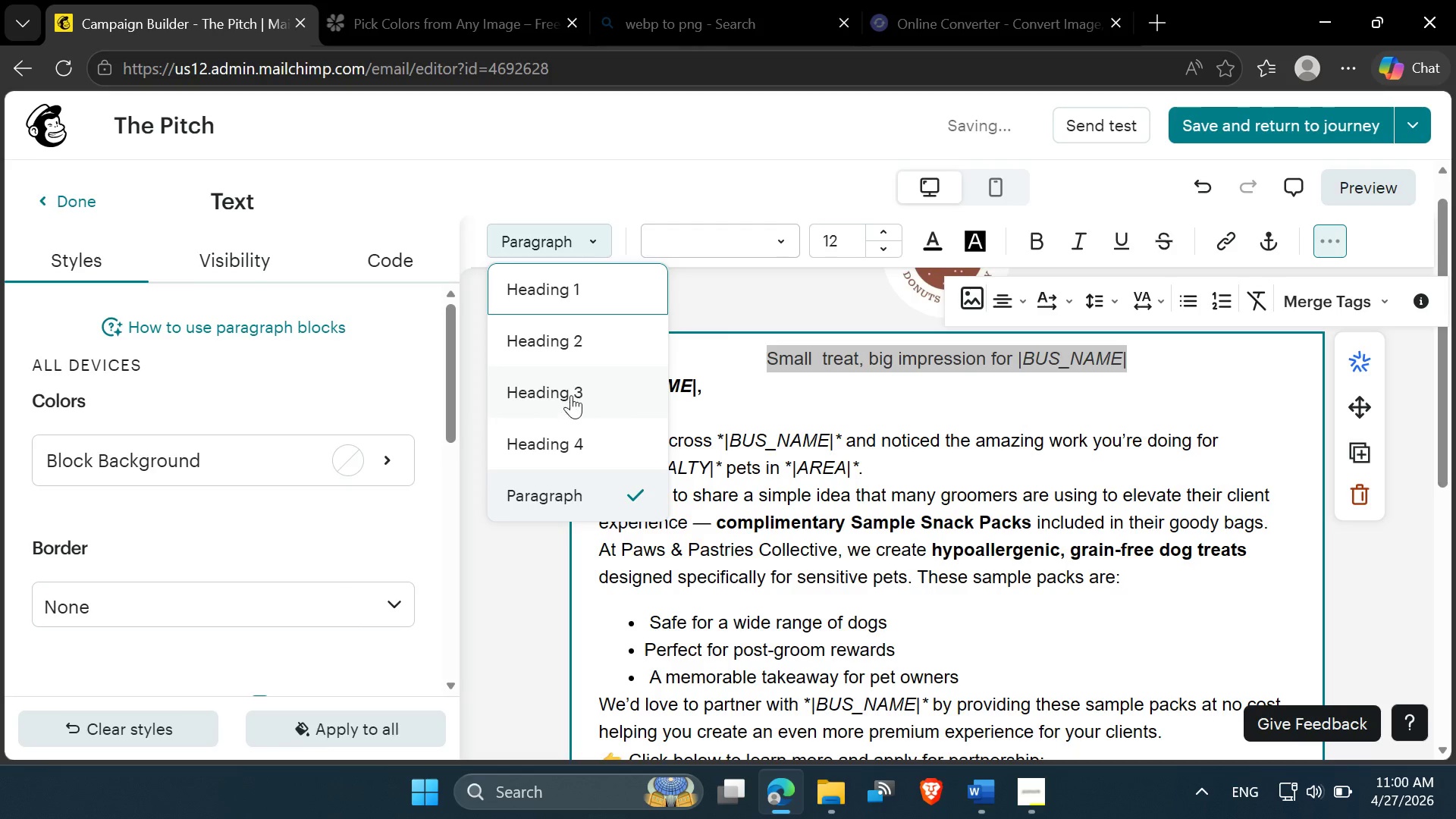 
left_click([571, 394])
 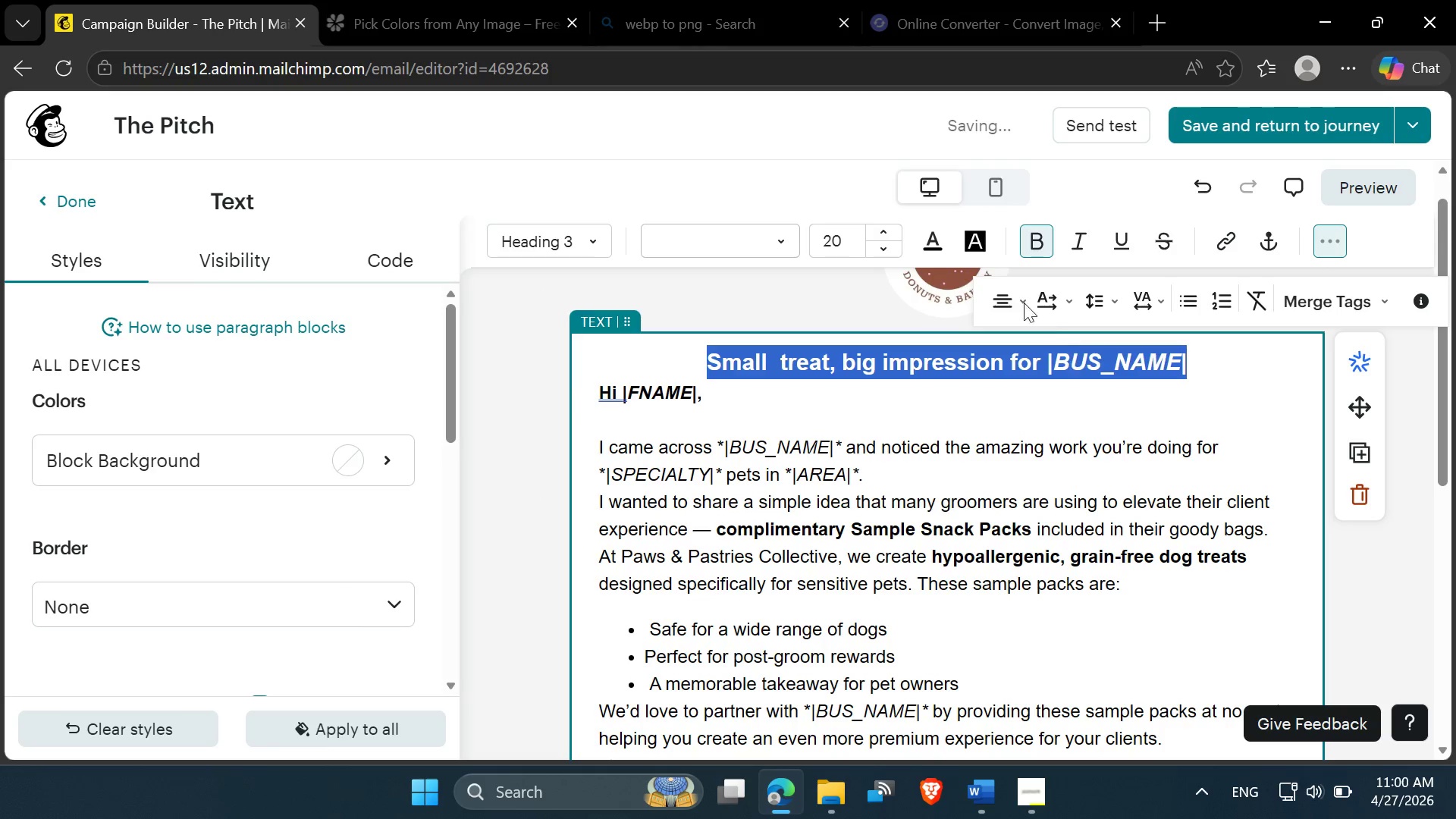 
left_click([940, 249])
 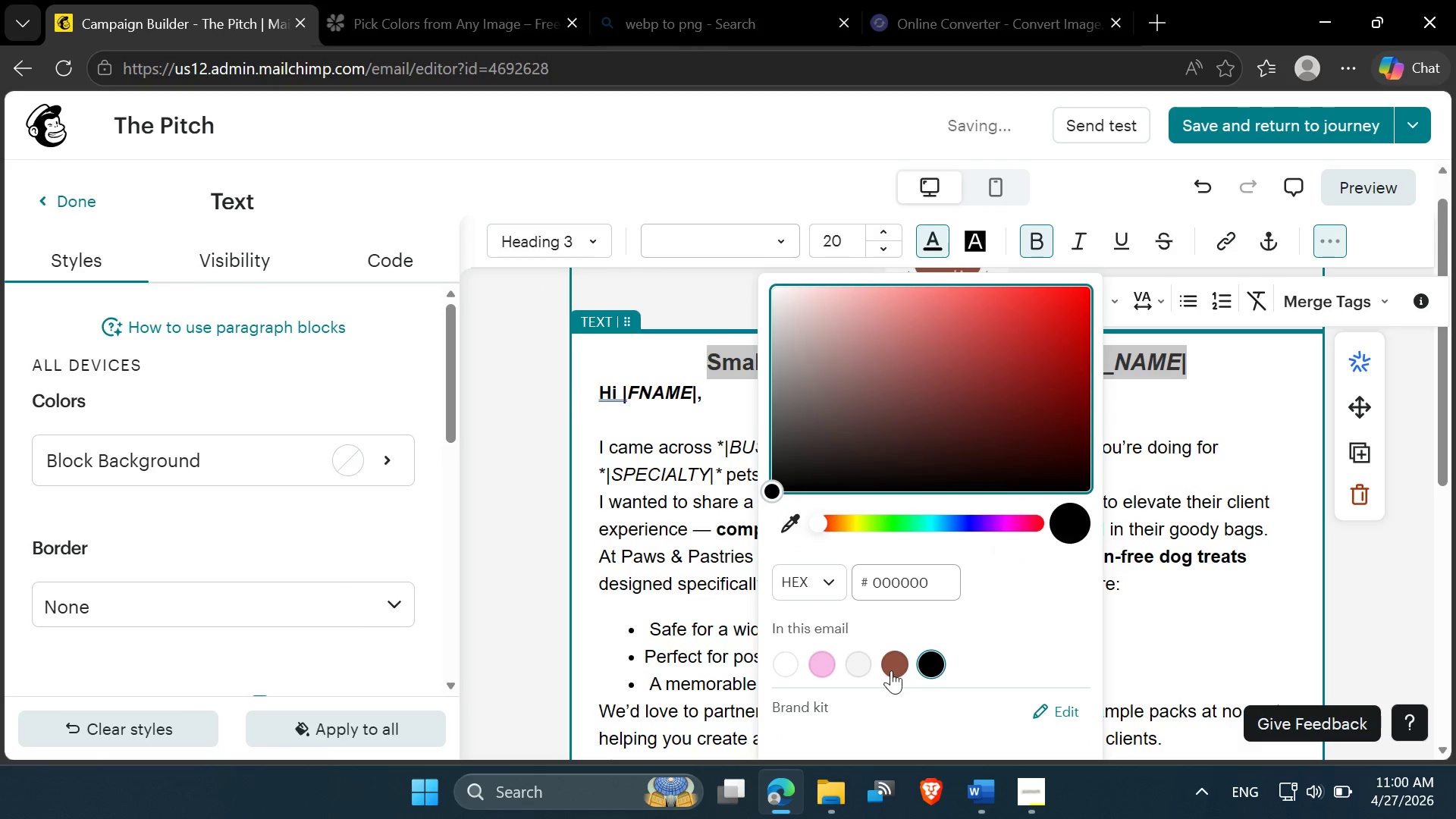 
left_click([891, 670])
 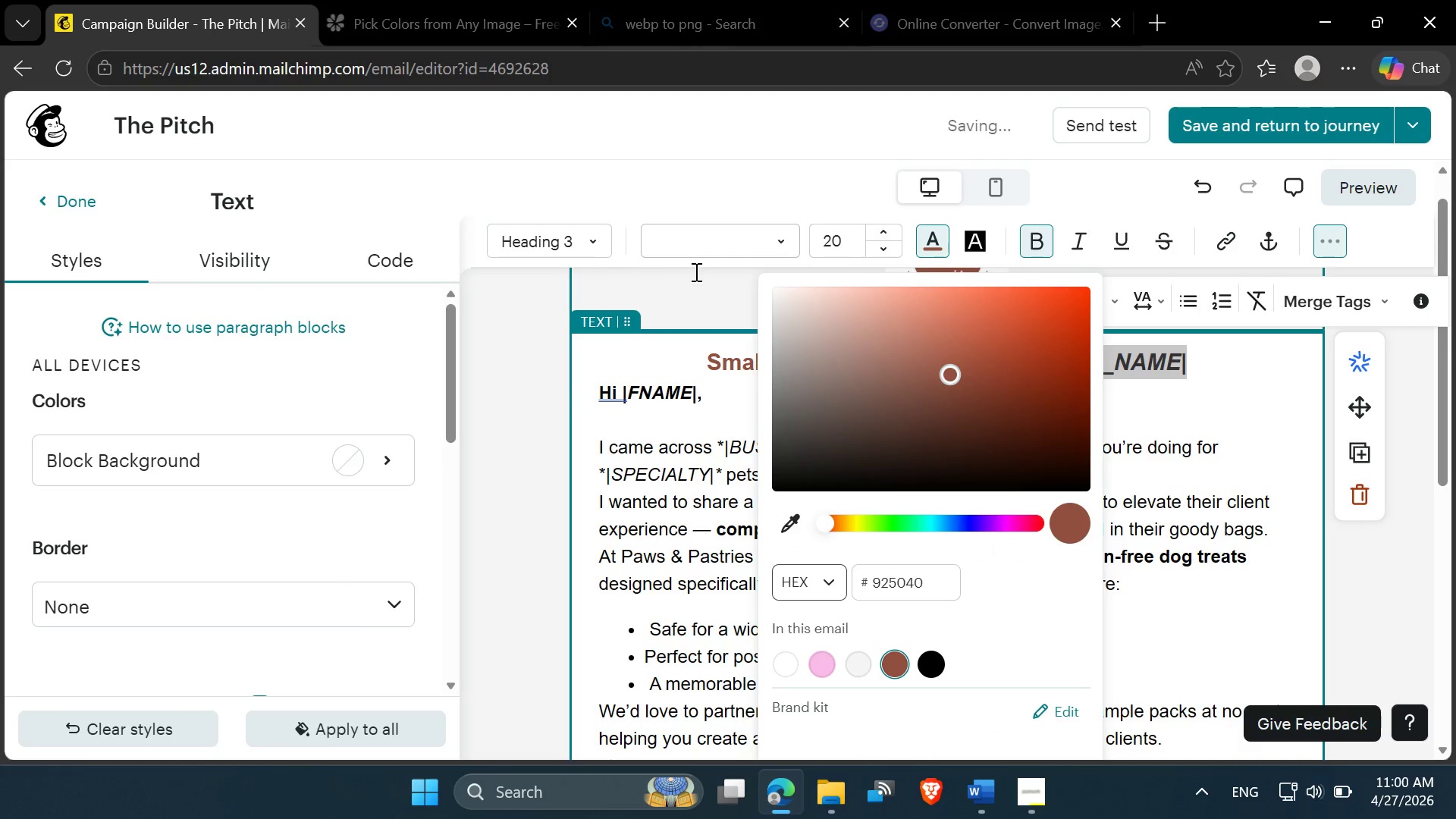 
left_click([572, 237])
 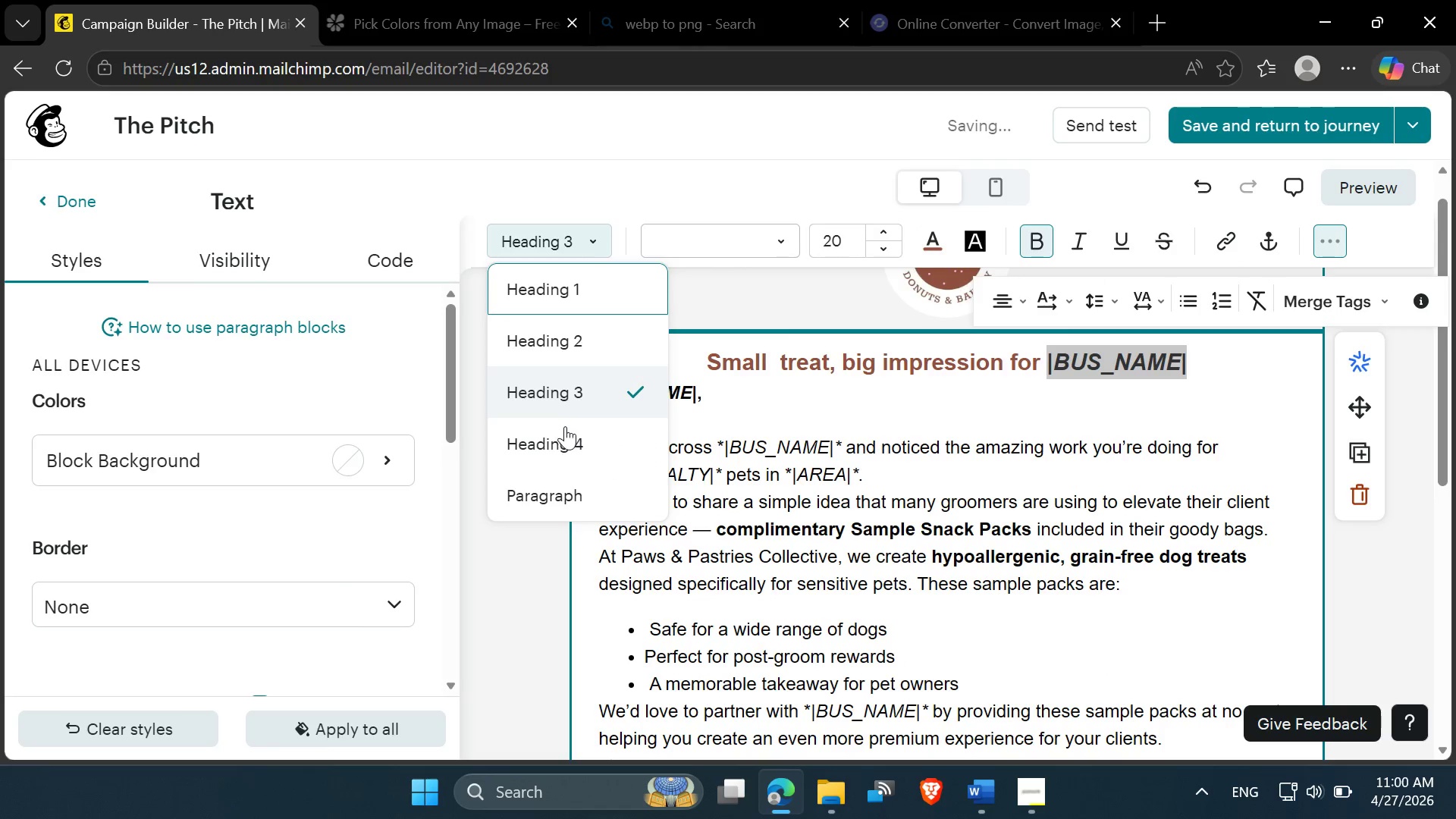 
left_click([565, 431])
 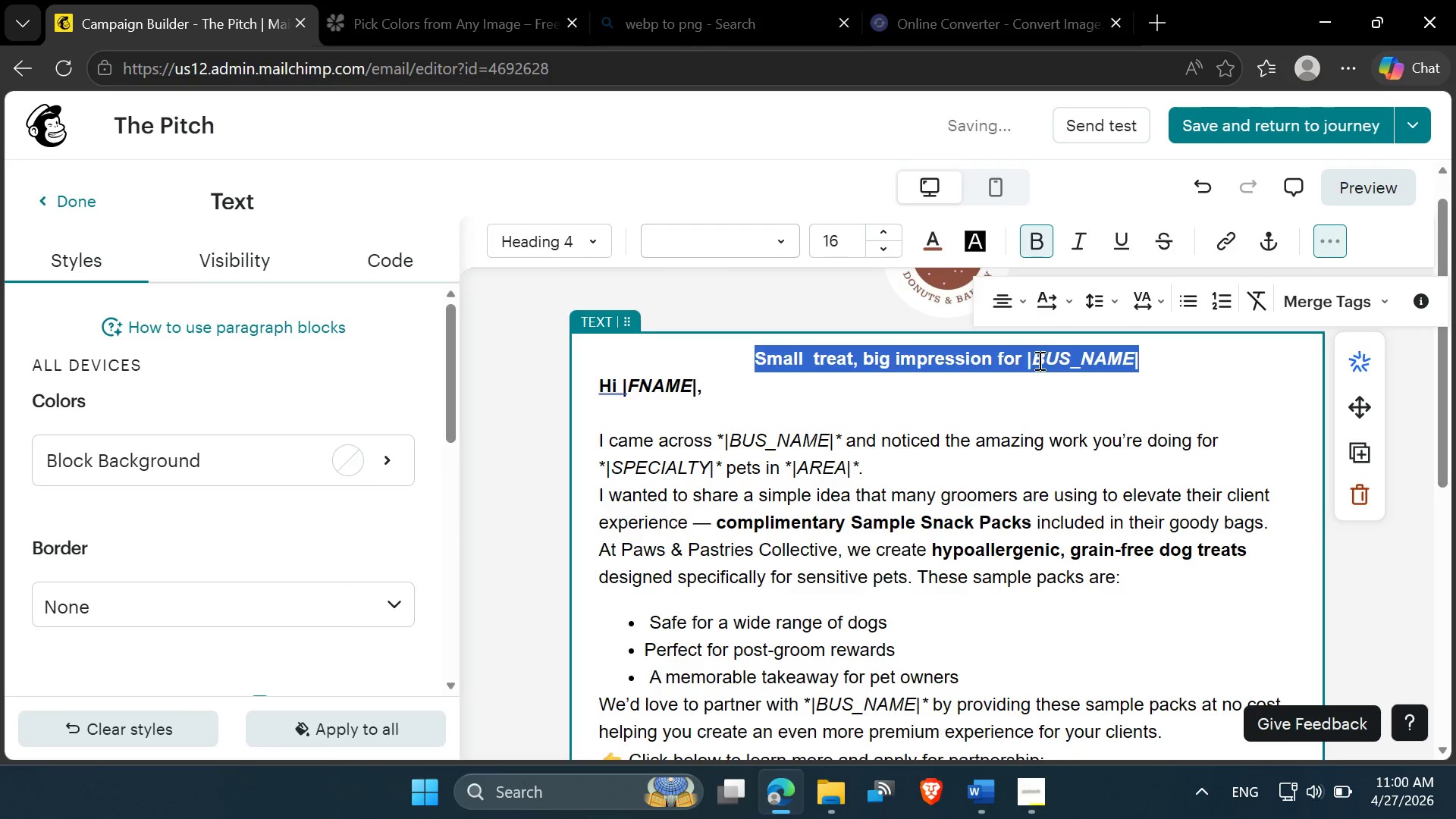 
left_click([1028, 362])
 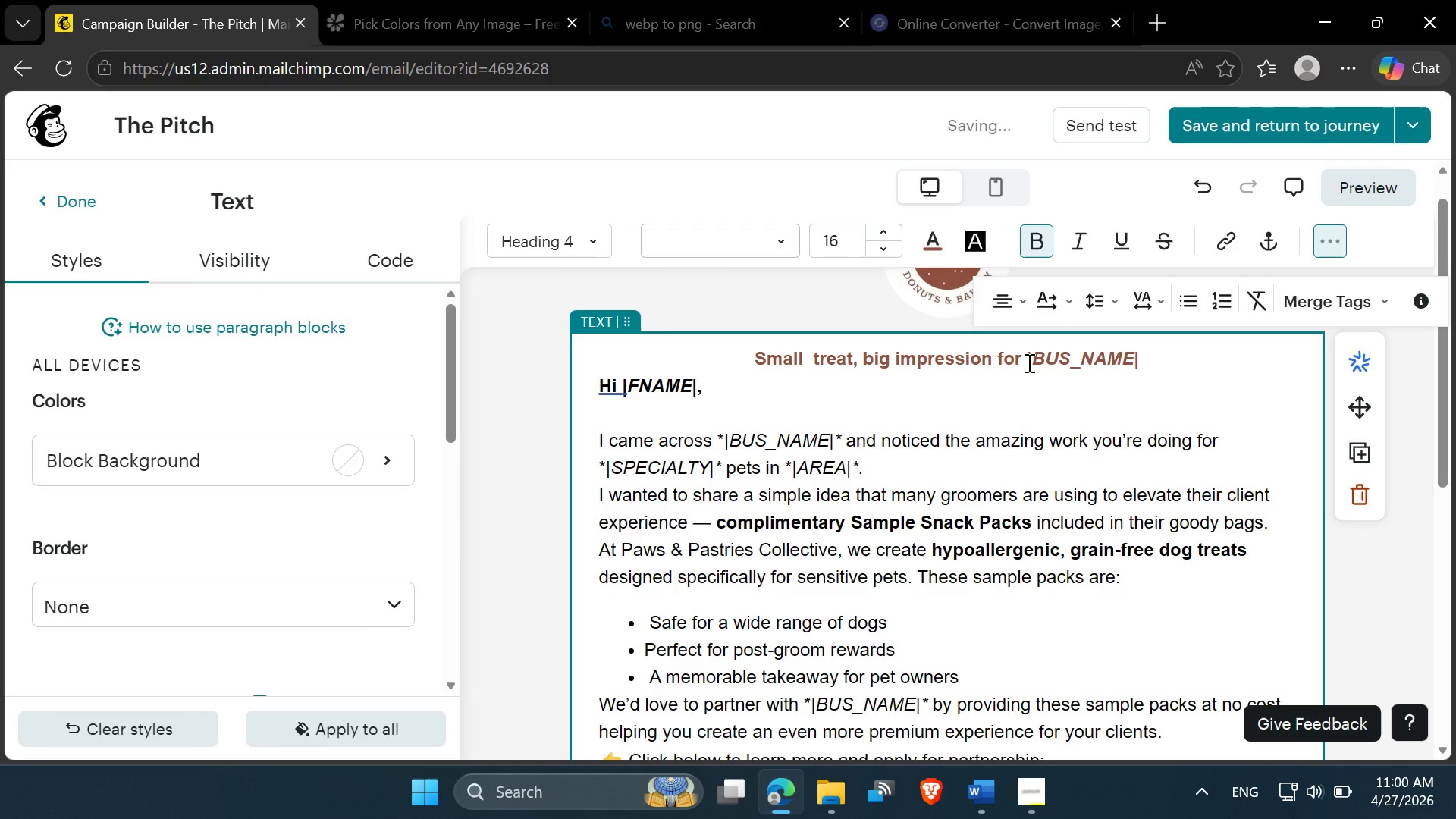 
key(Shift+8)
 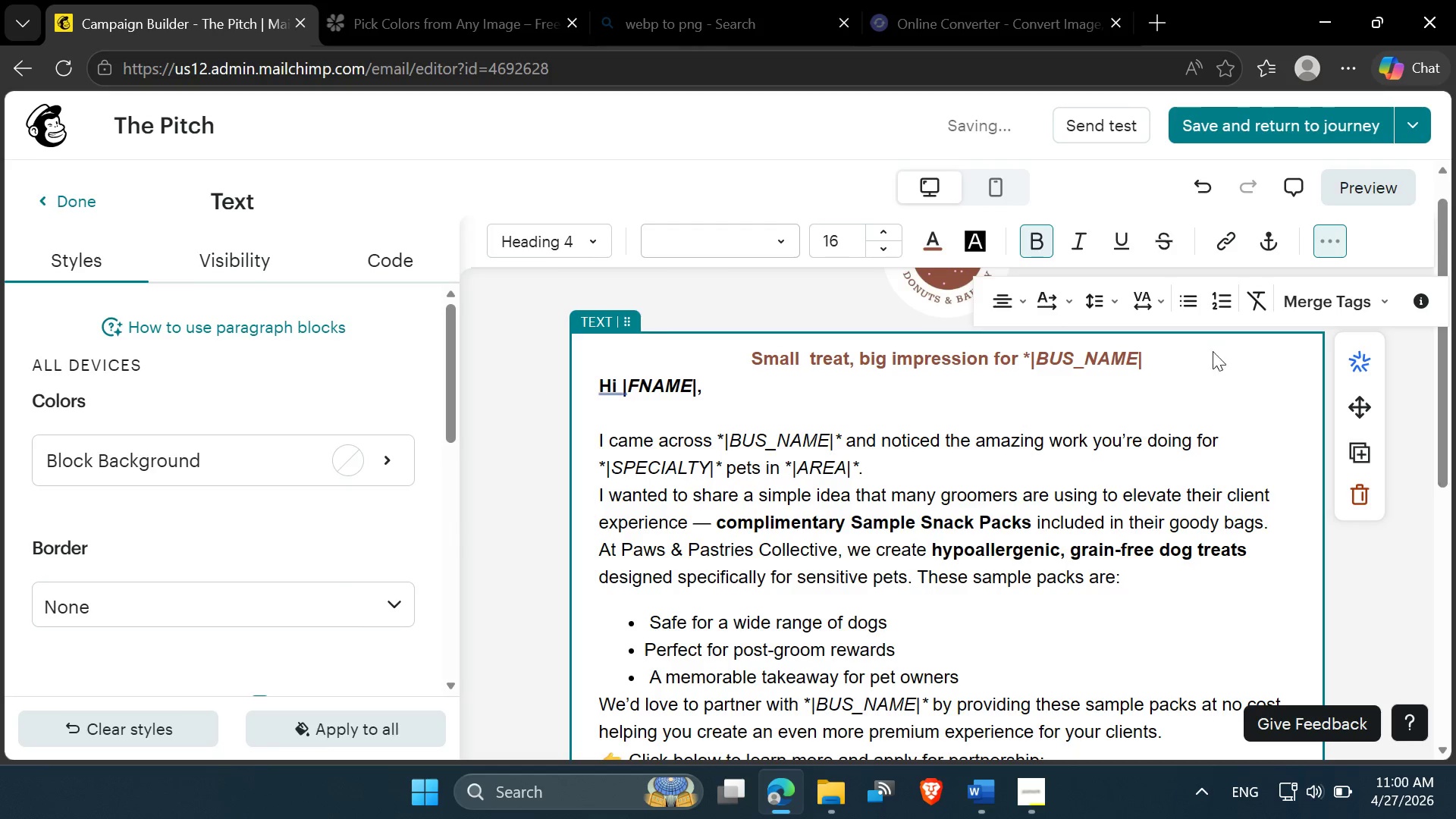 
left_click([1176, 348])
 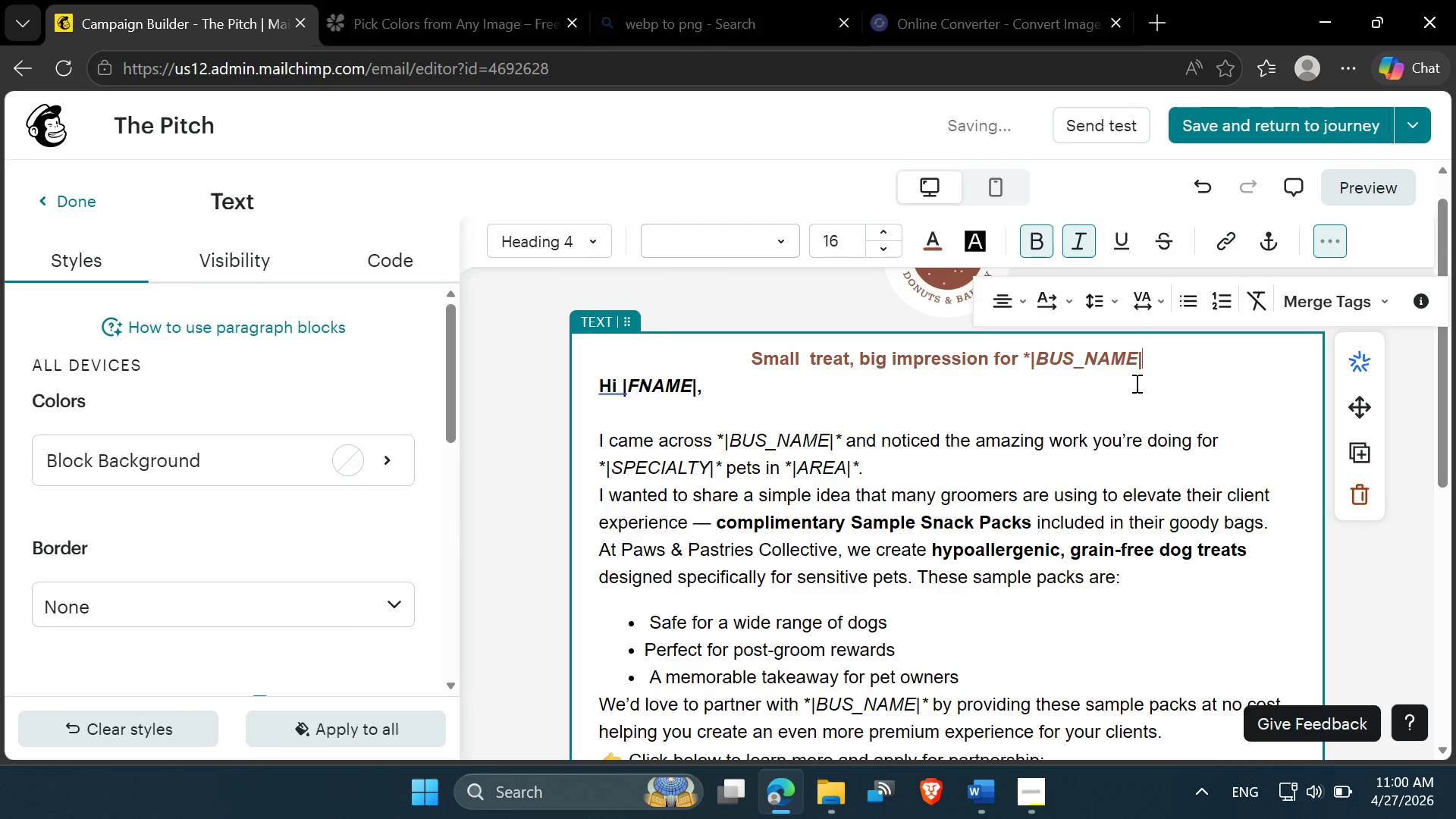 
key(Shift+8)
 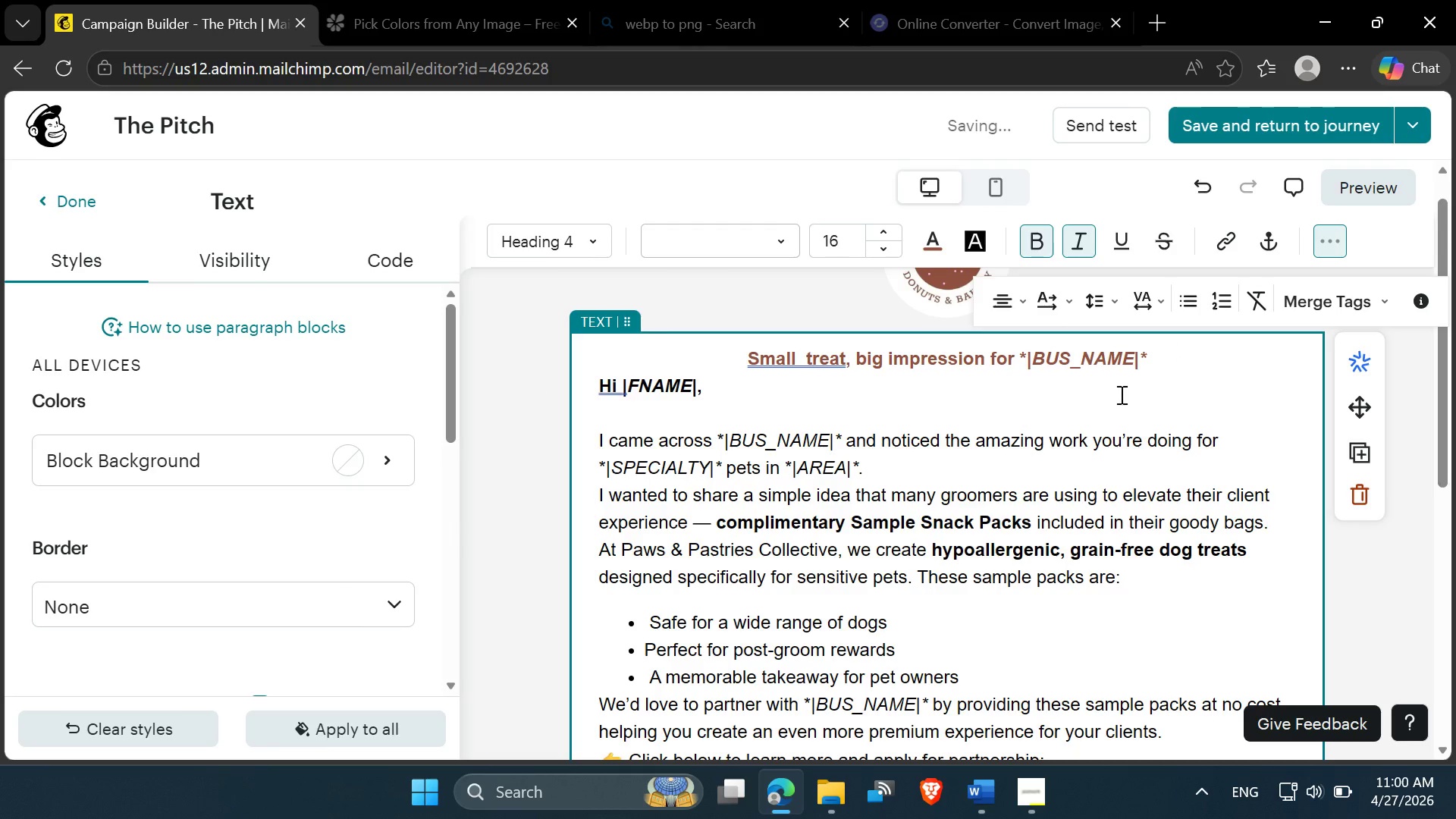 
left_click([1120, 394])
 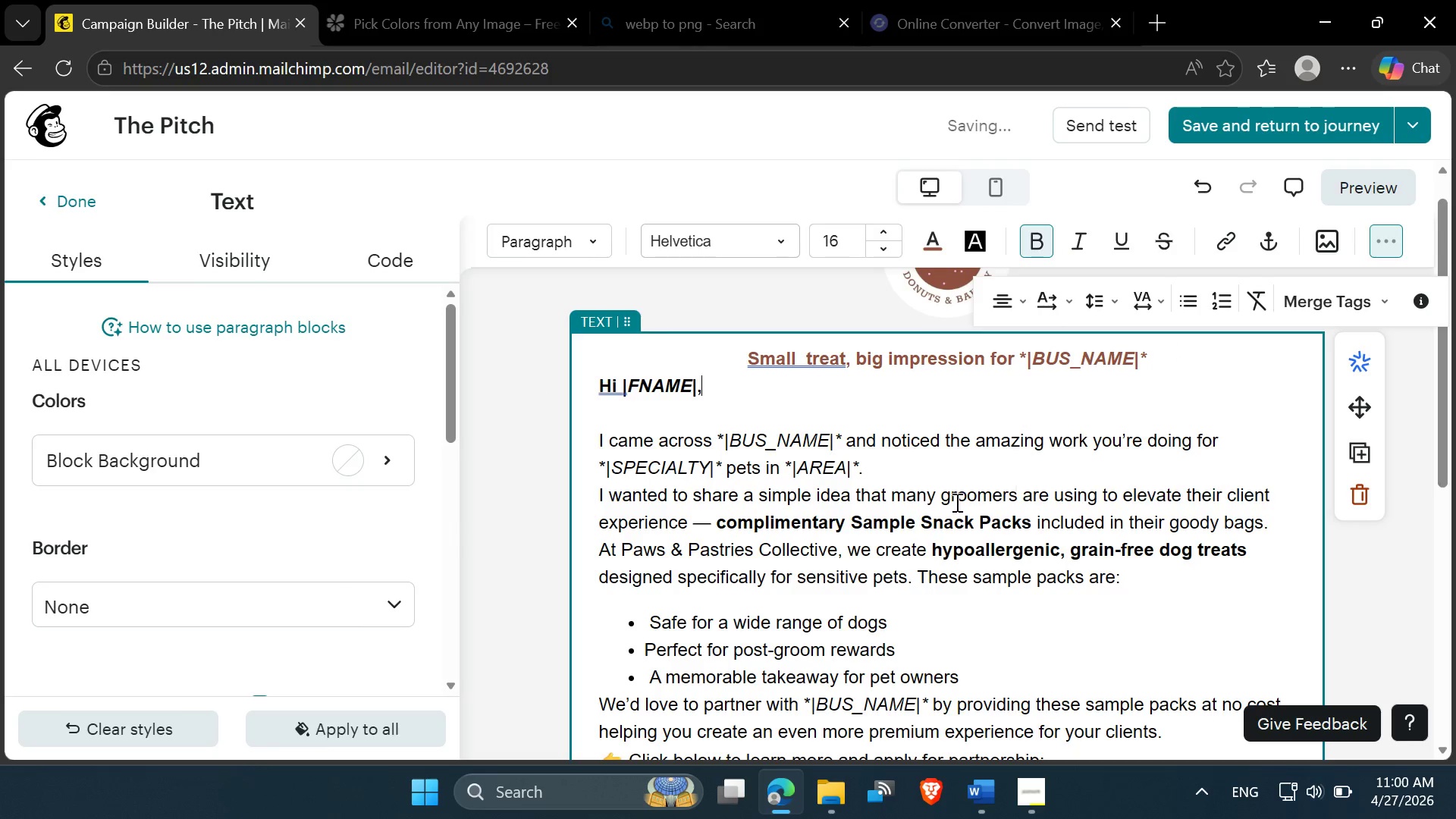 
left_click([956, 502])
 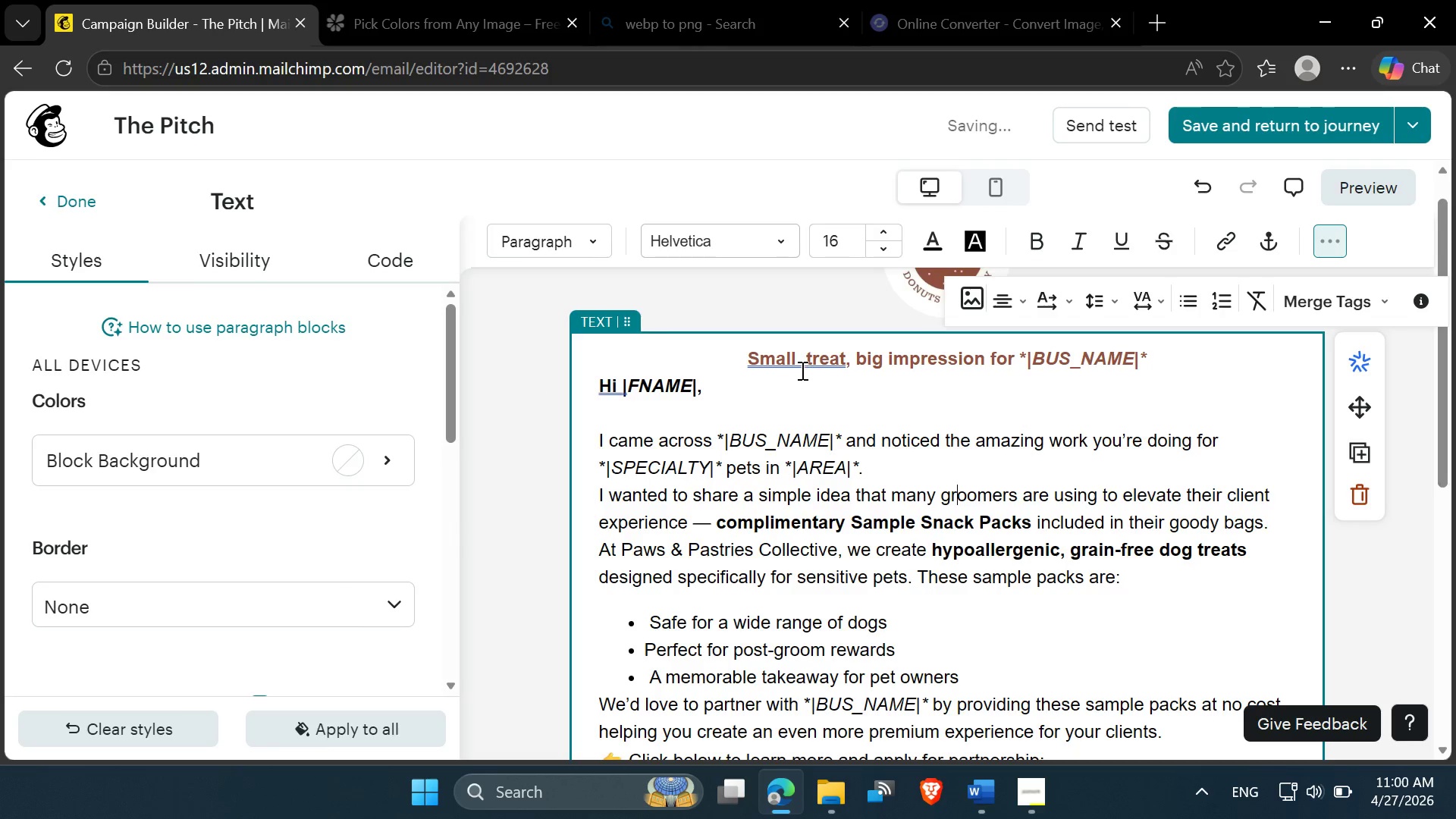 
left_click([801, 367])
 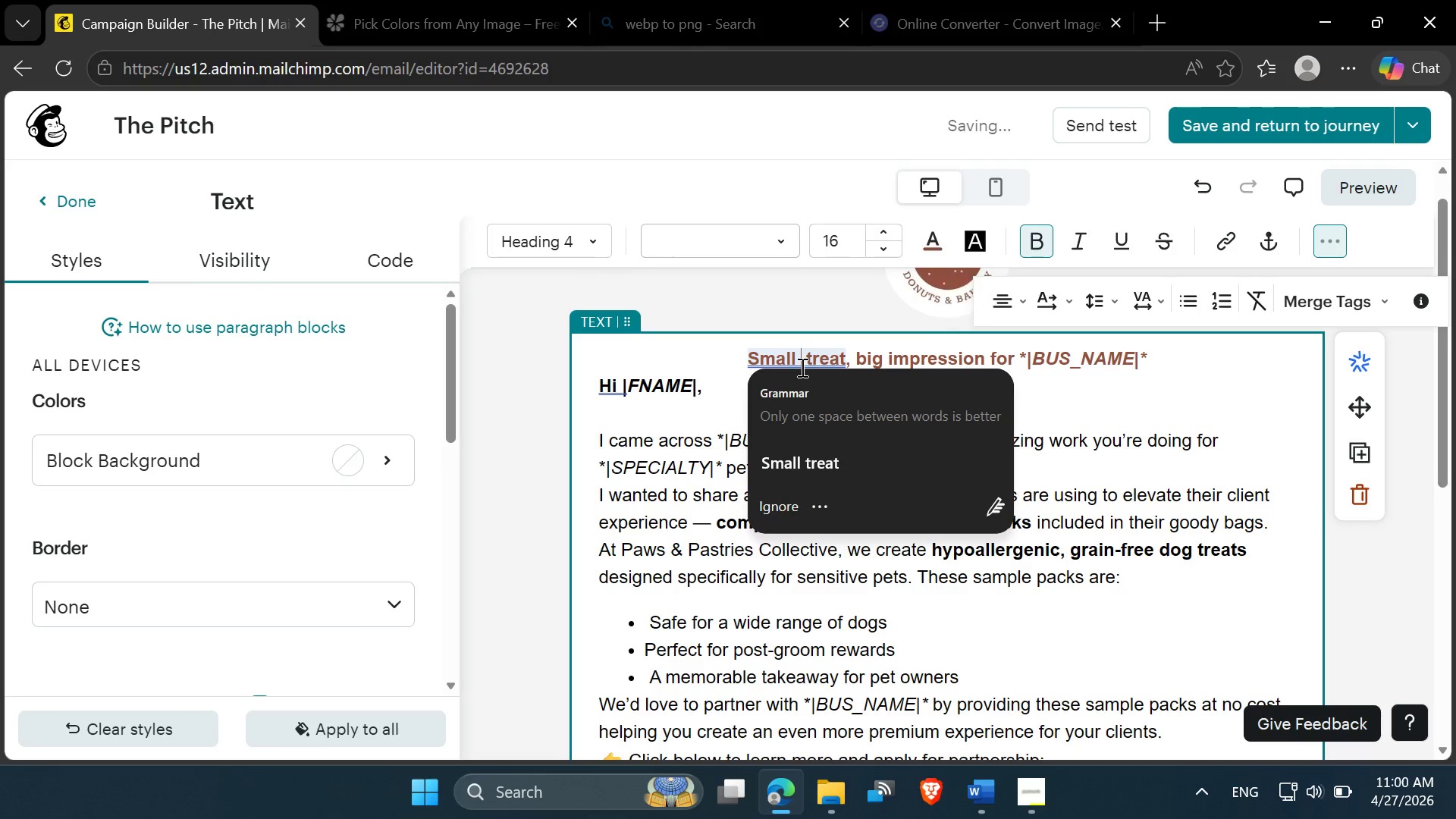 
key(Backspace)
 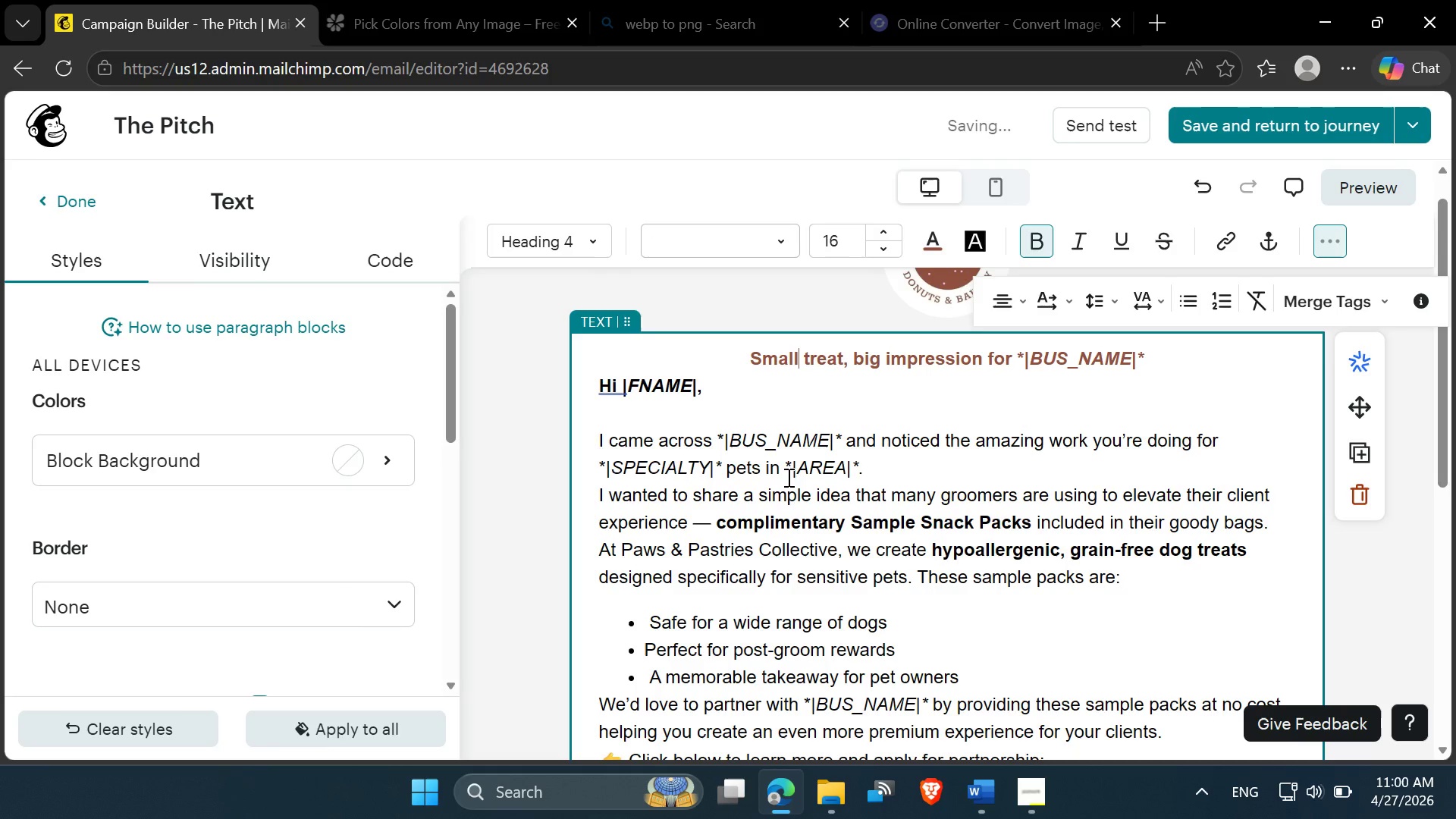 
left_click([785, 488])
 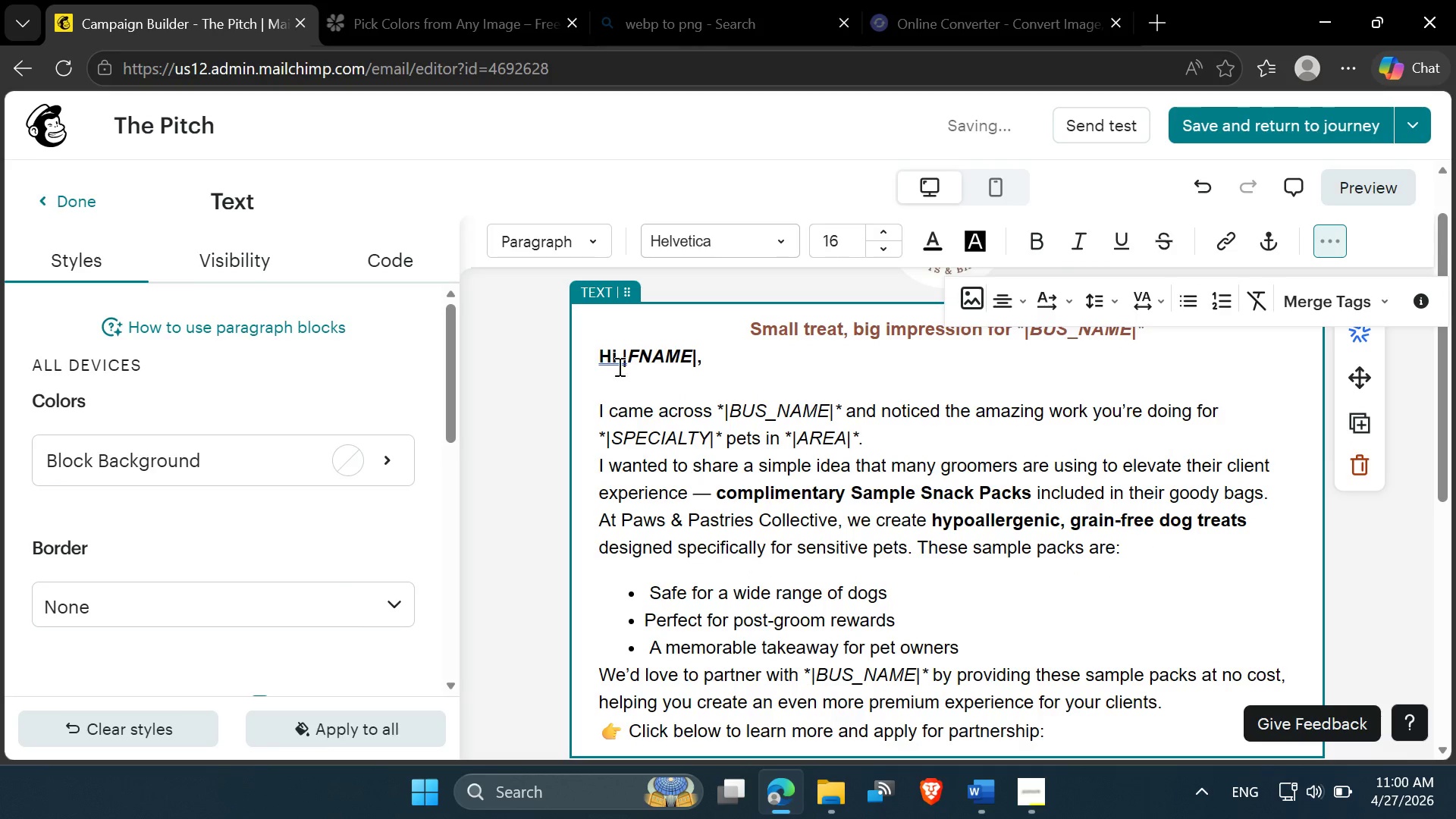 
left_click([616, 355])
 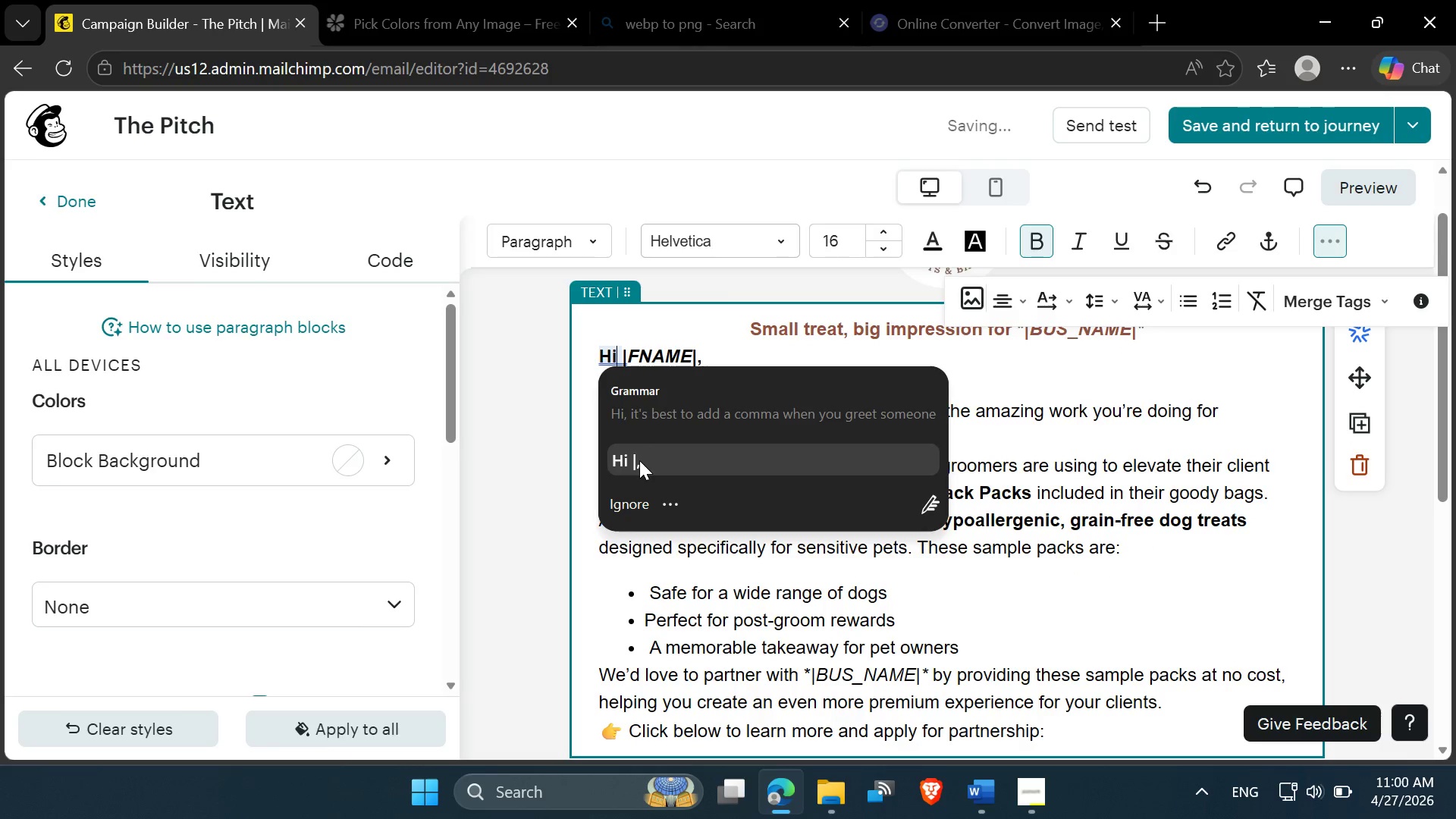 
wait(5.83)
 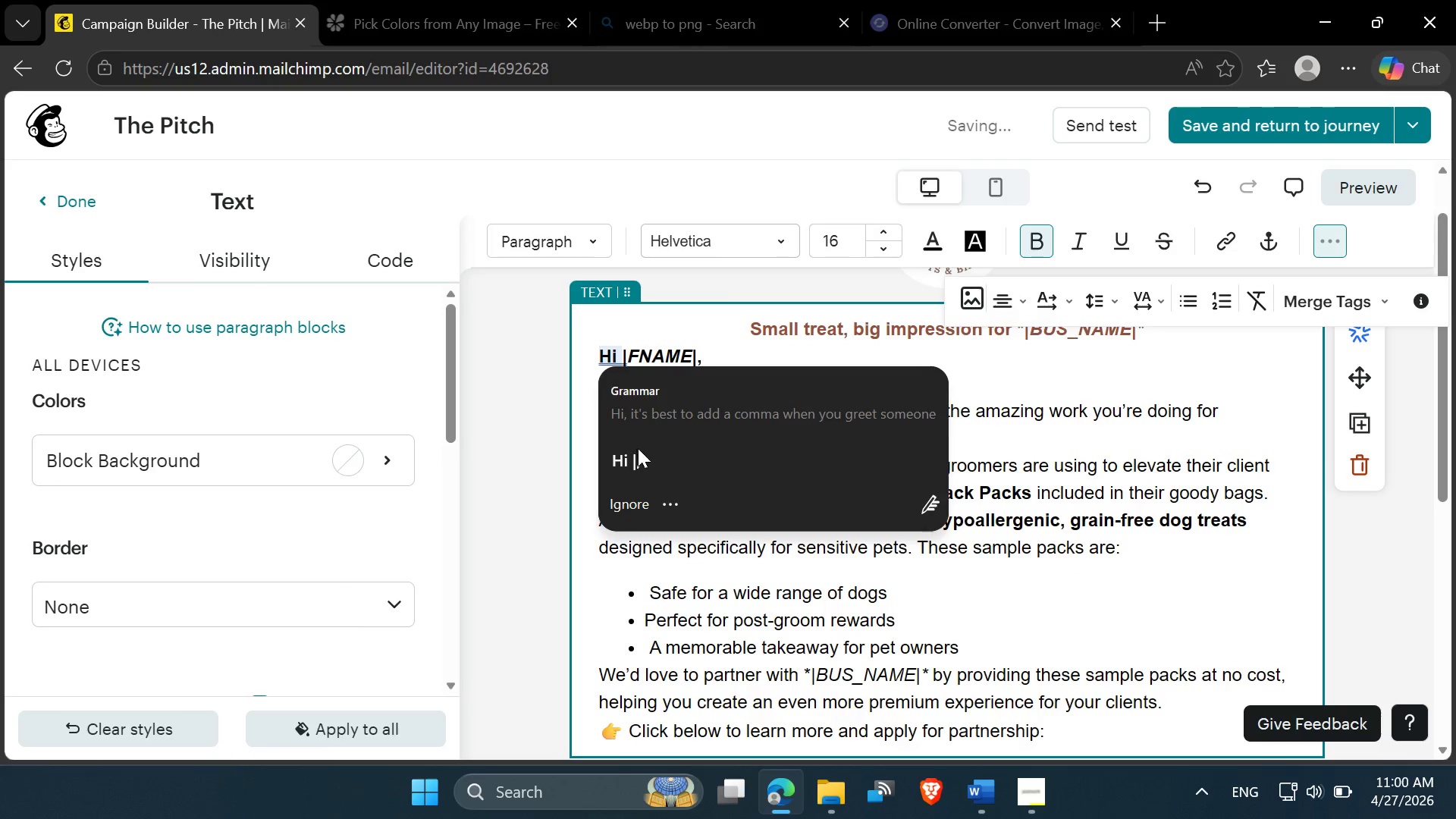 
left_click([635, 359])
 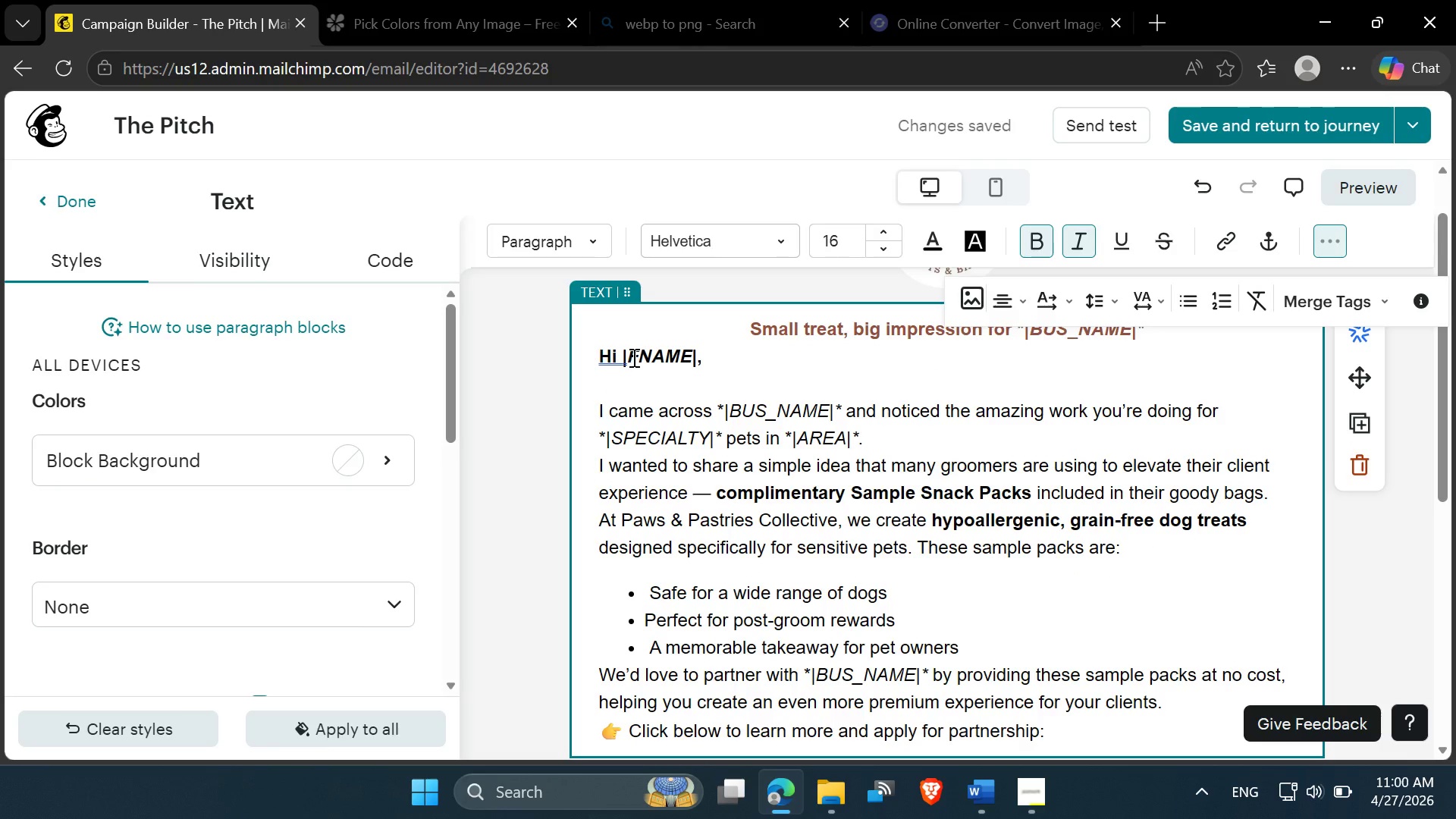 
left_click([631, 356])
 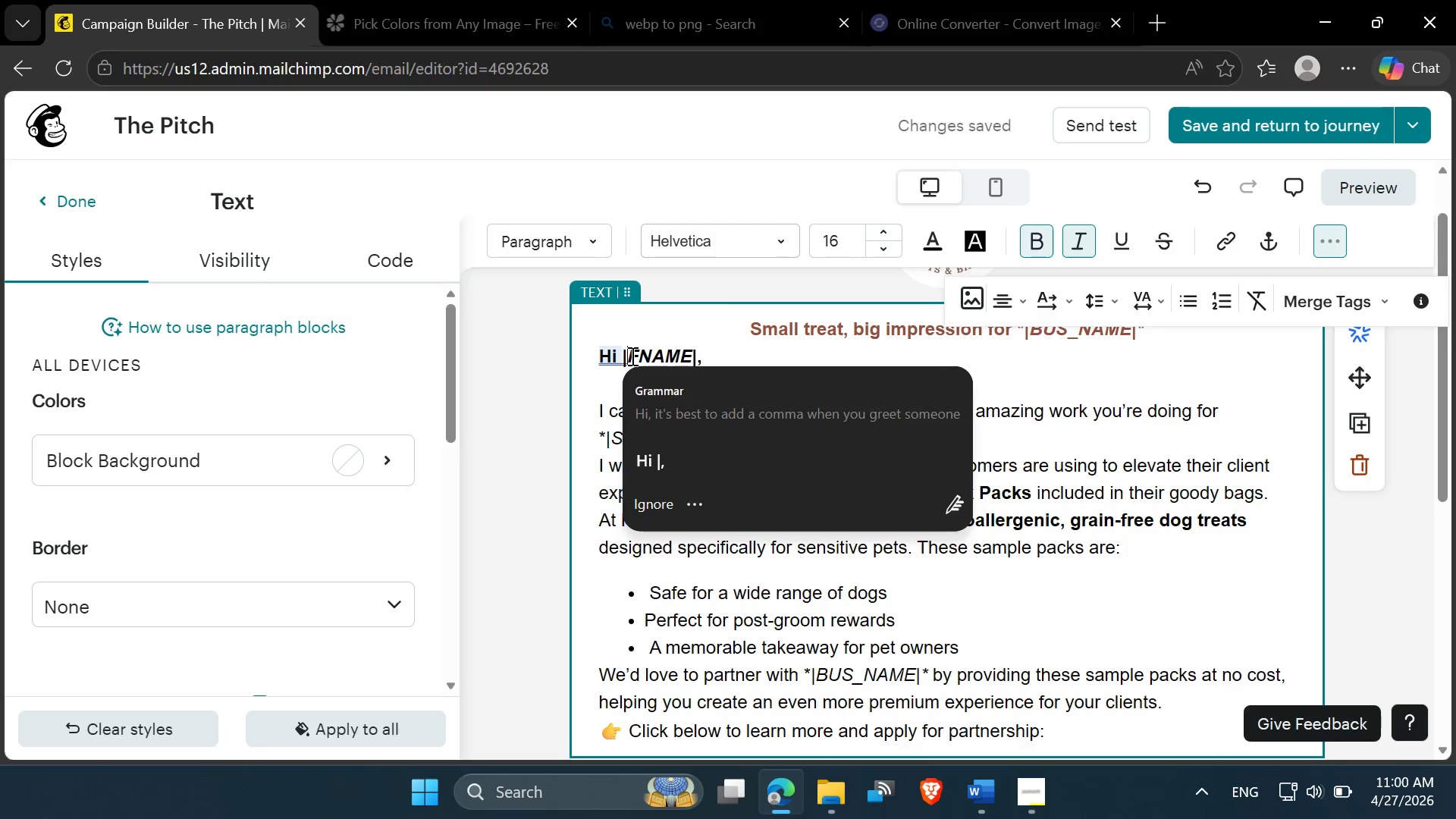 
key(Backspace)
 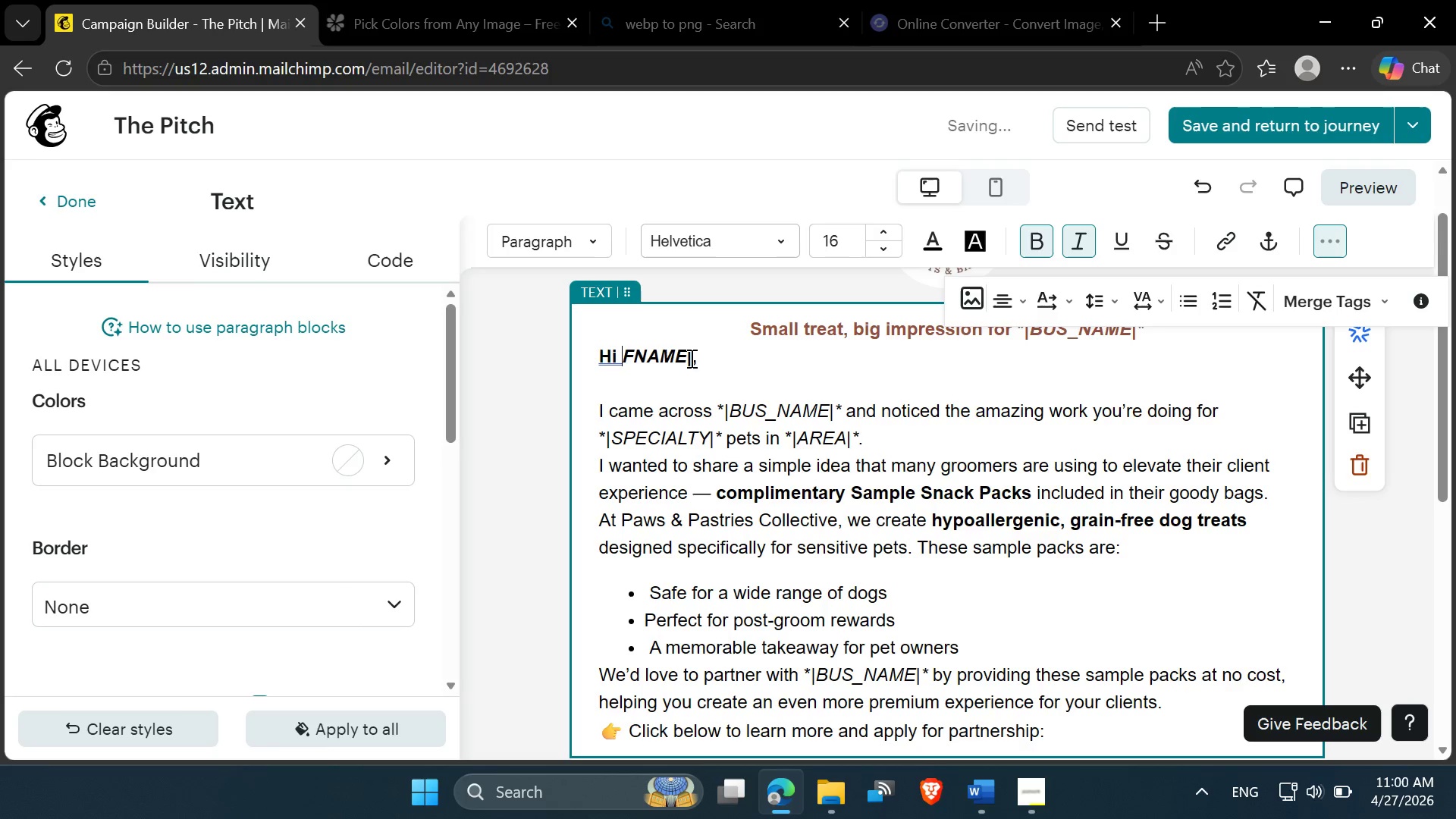 
left_click([692, 358])
 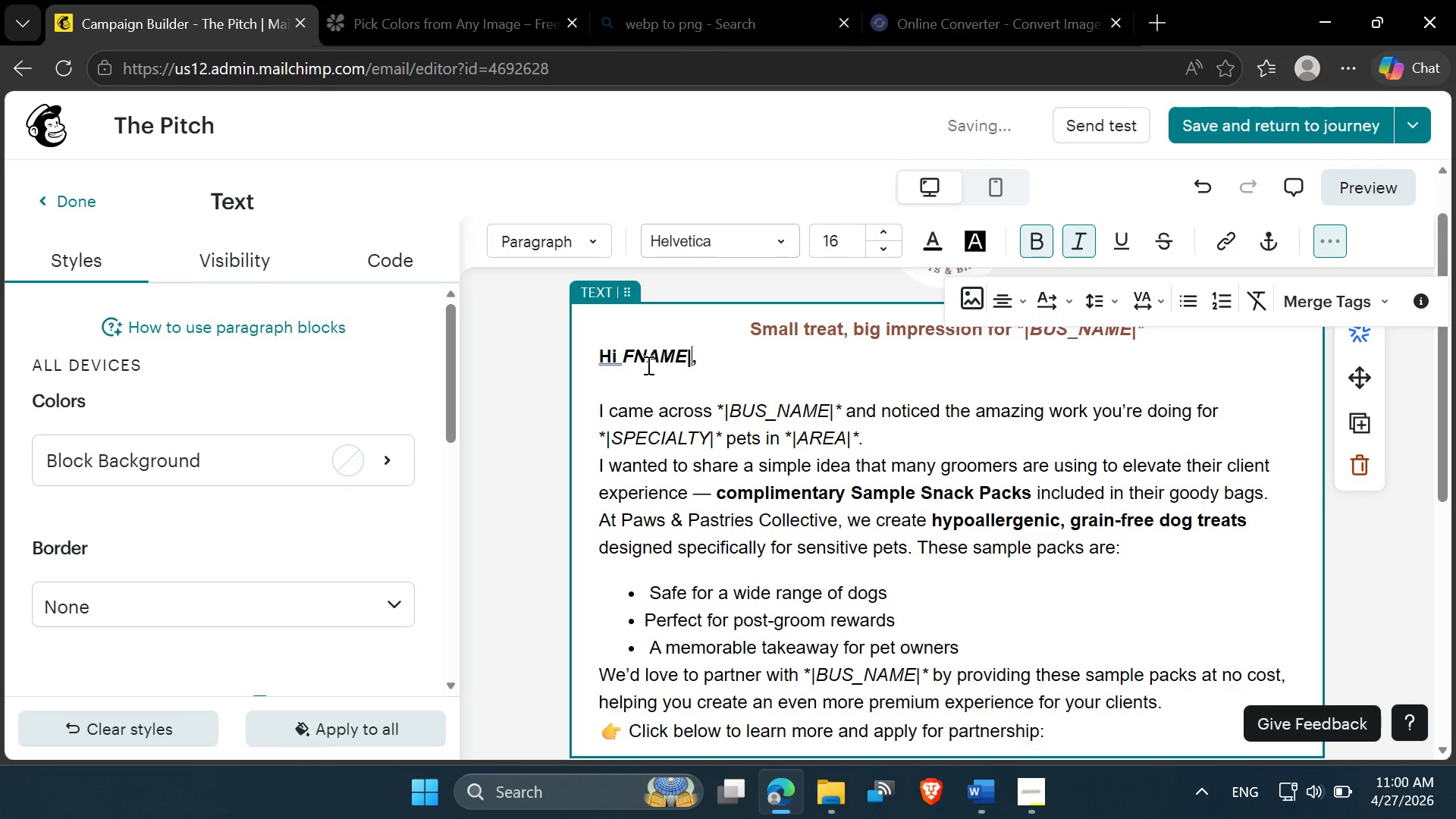 
left_click([623, 357])
 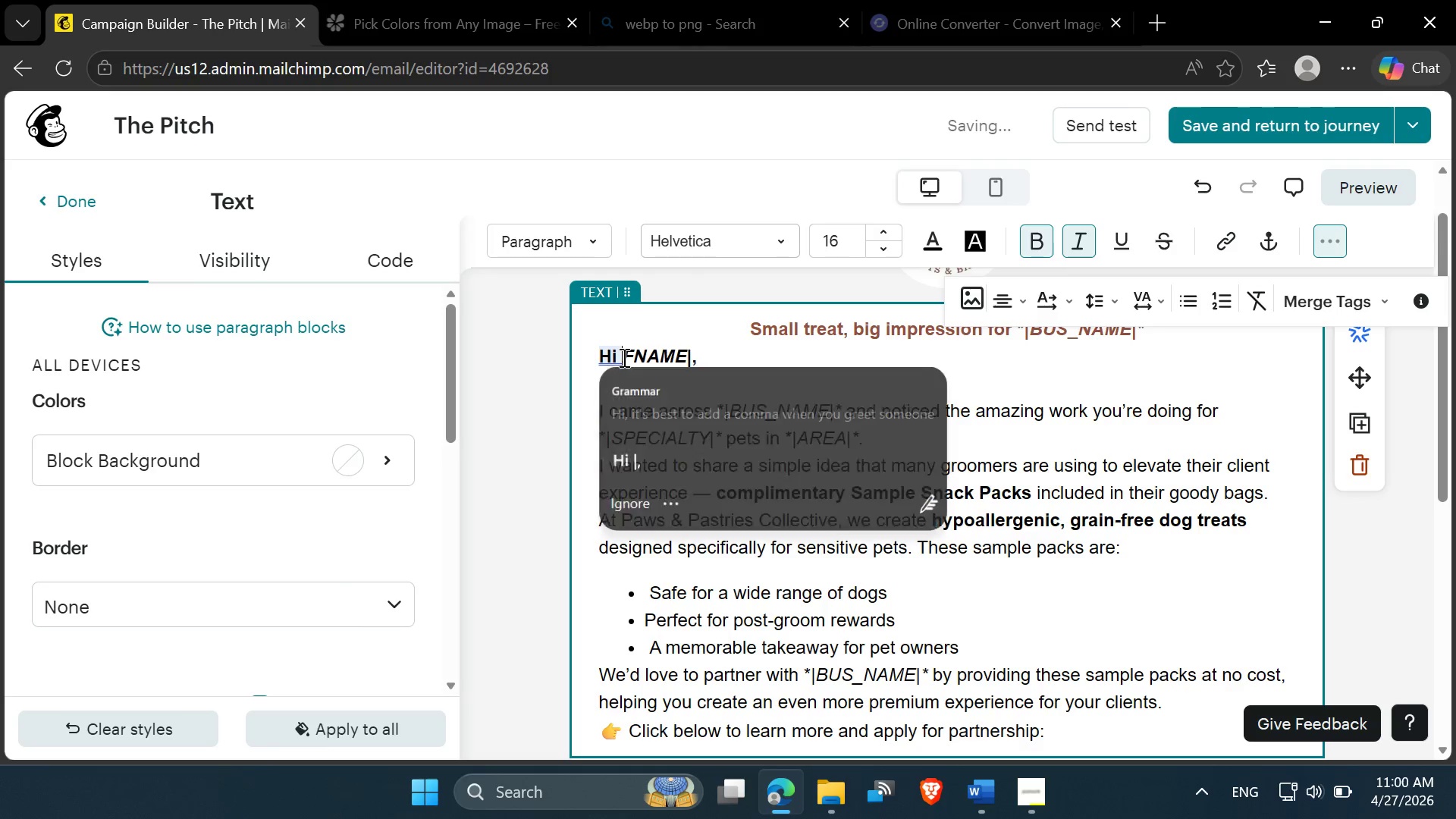 
key(Control+Z)
 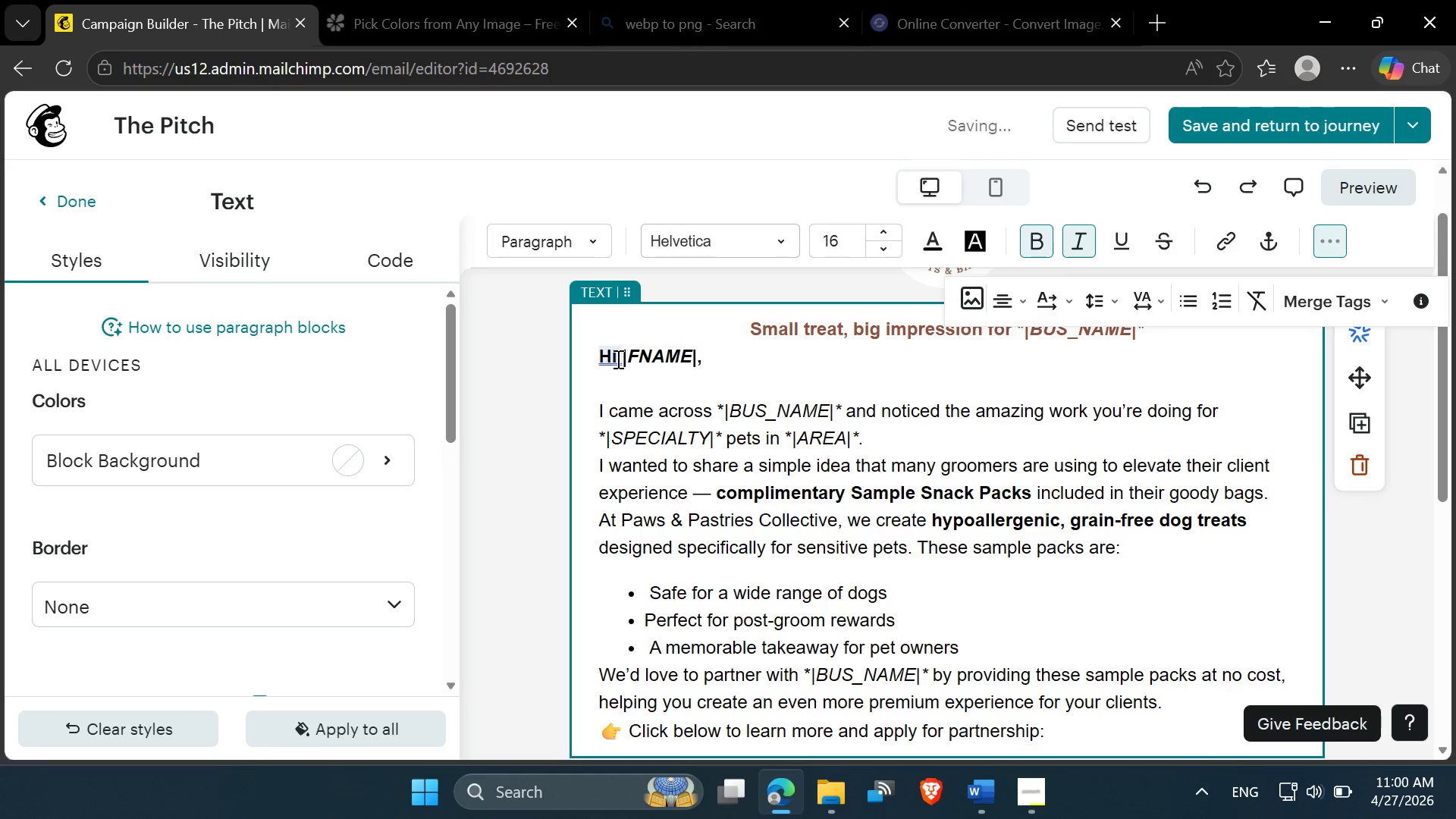 
left_click([620, 358])
 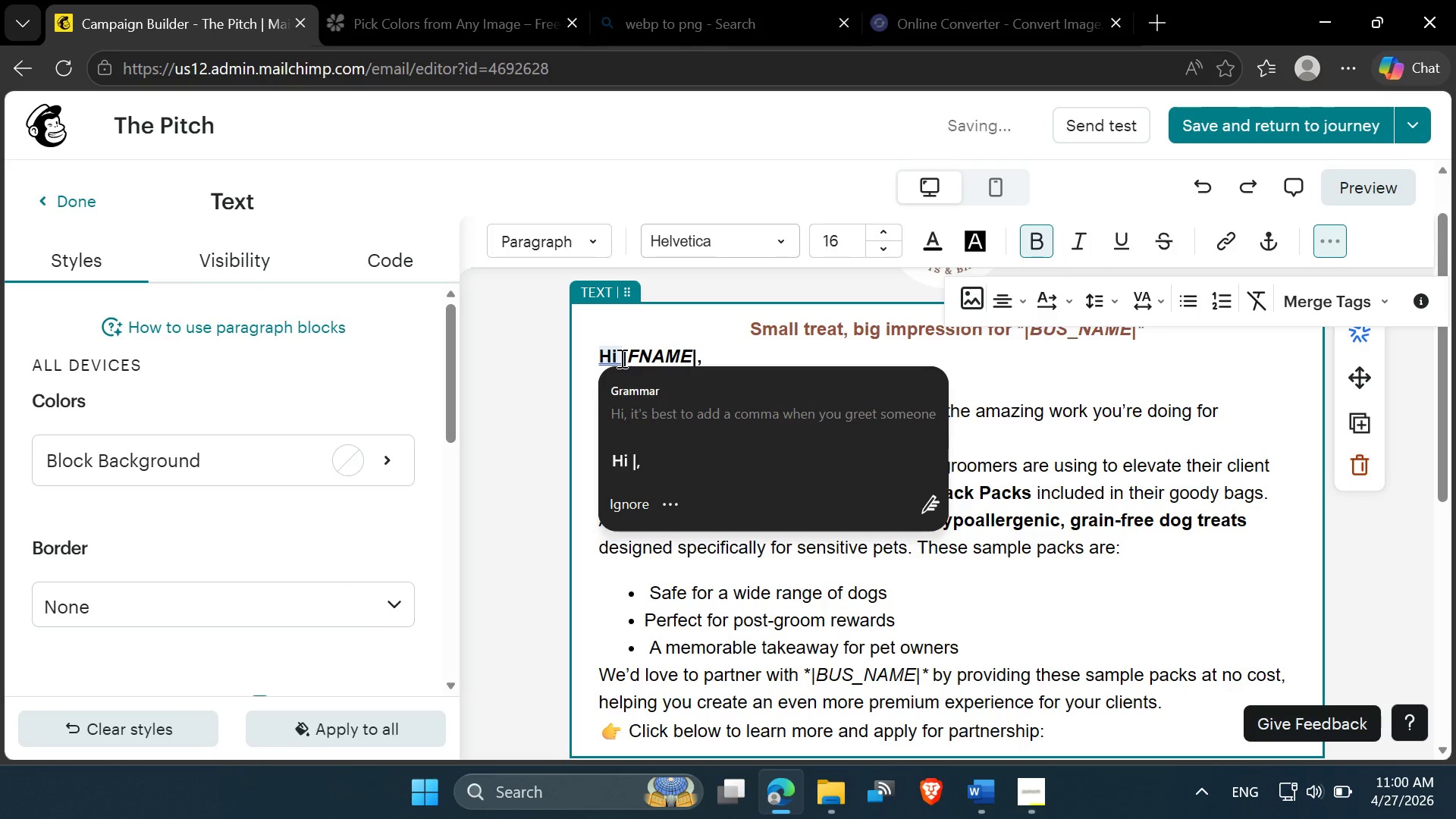 
key(Shift+8)
 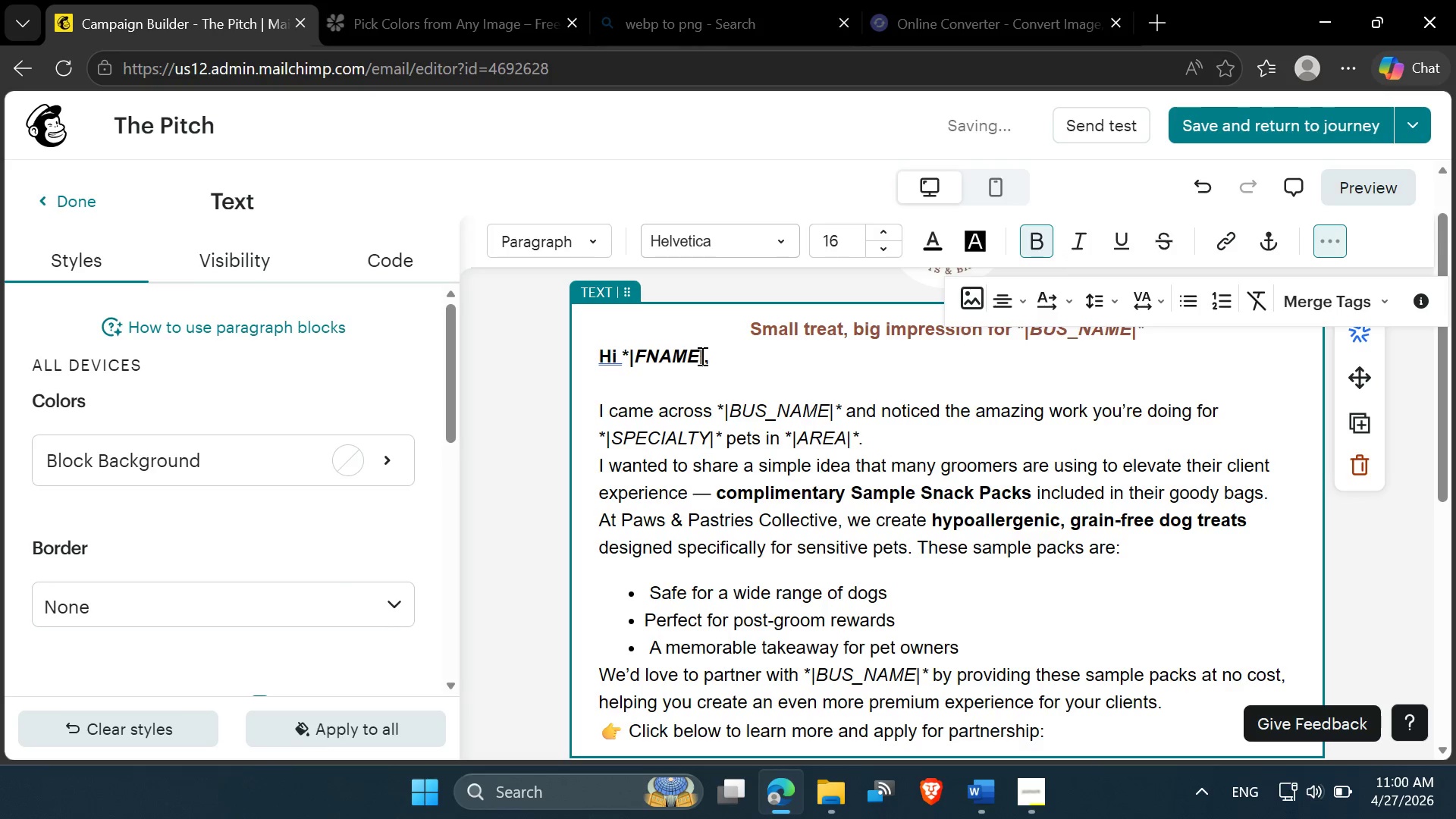 
left_click([702, 356])
 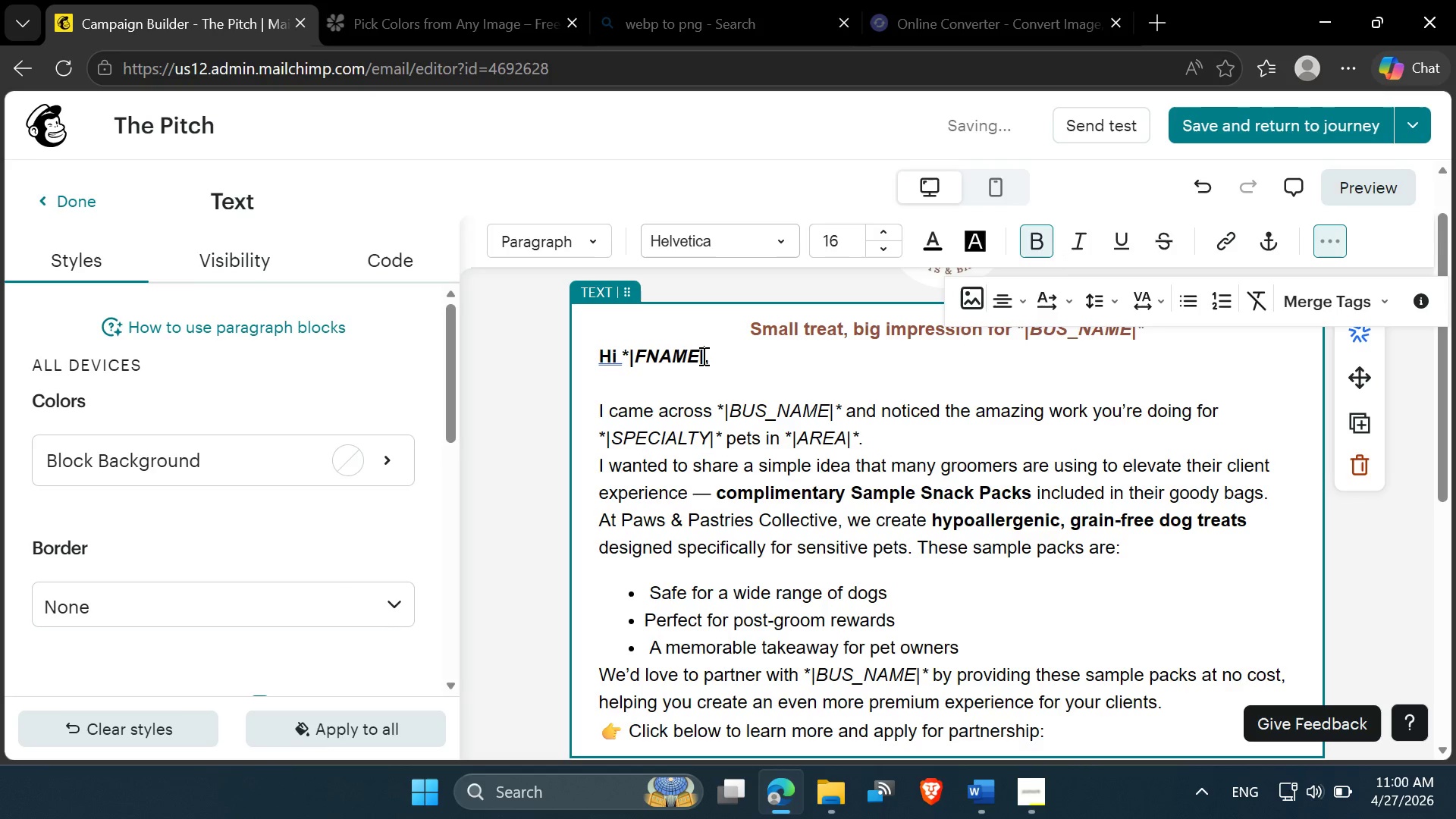 
key(Shift+8)
 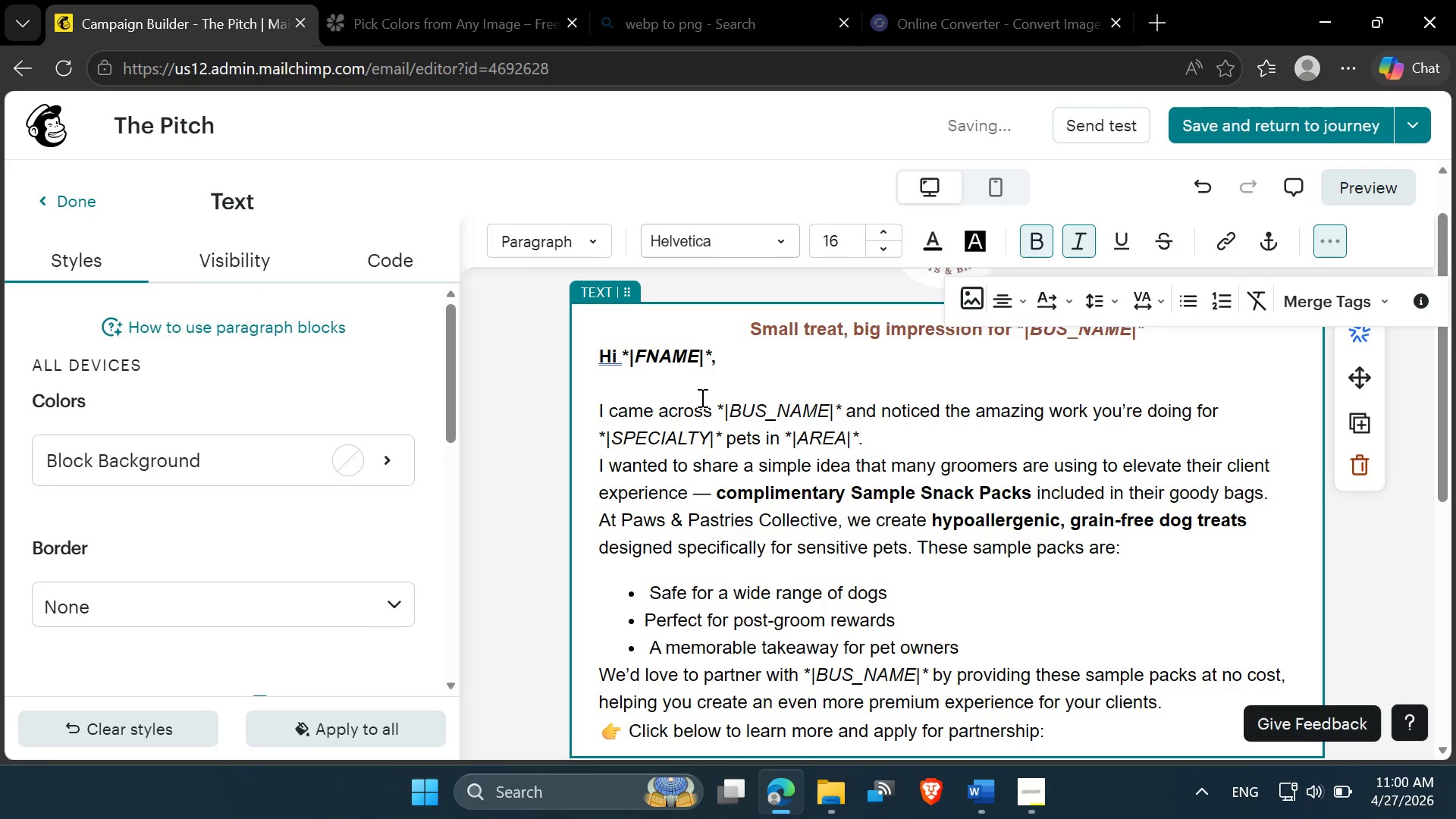 
left_click([701, 397])
 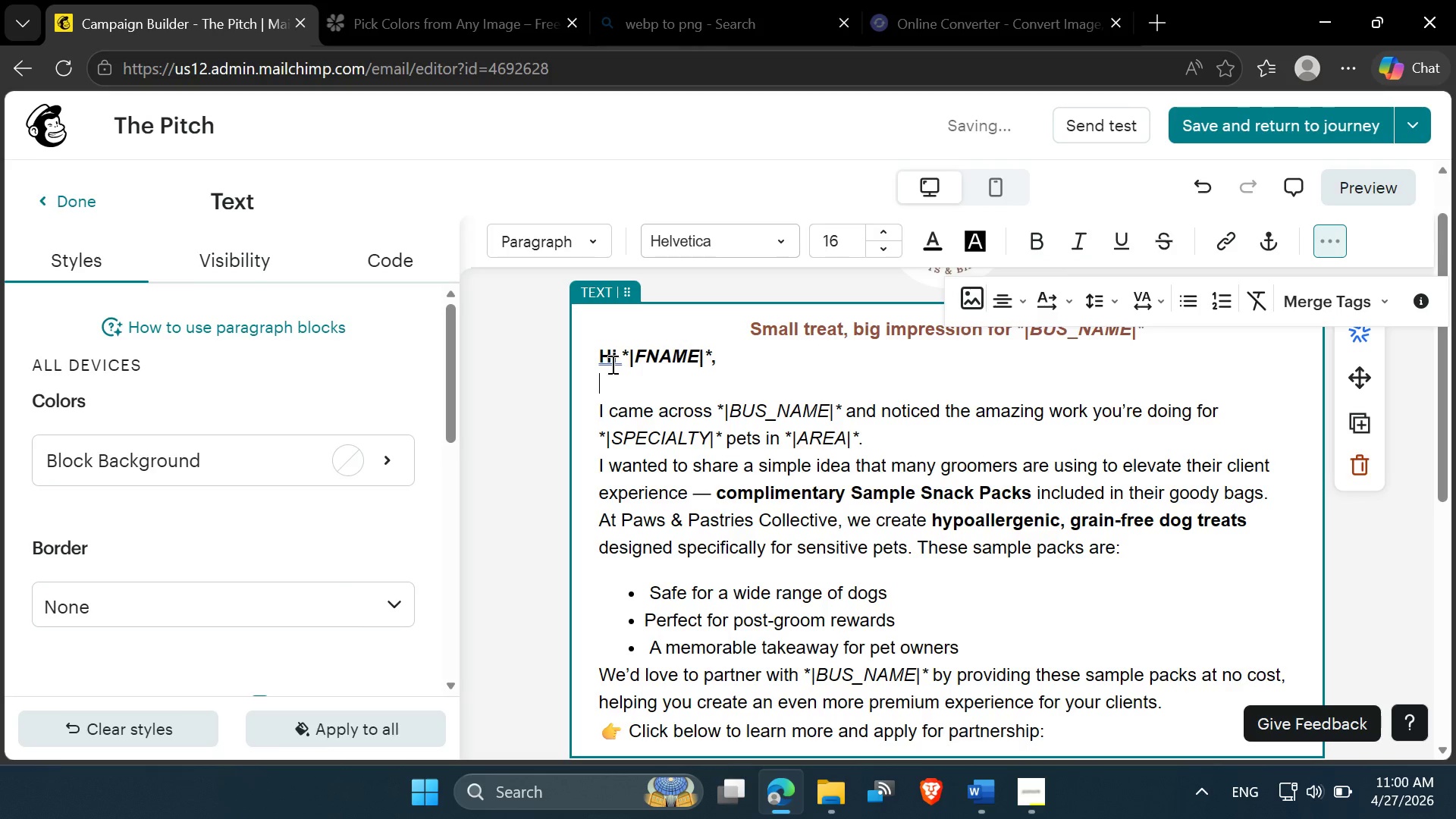 
left_click([611, 364])
 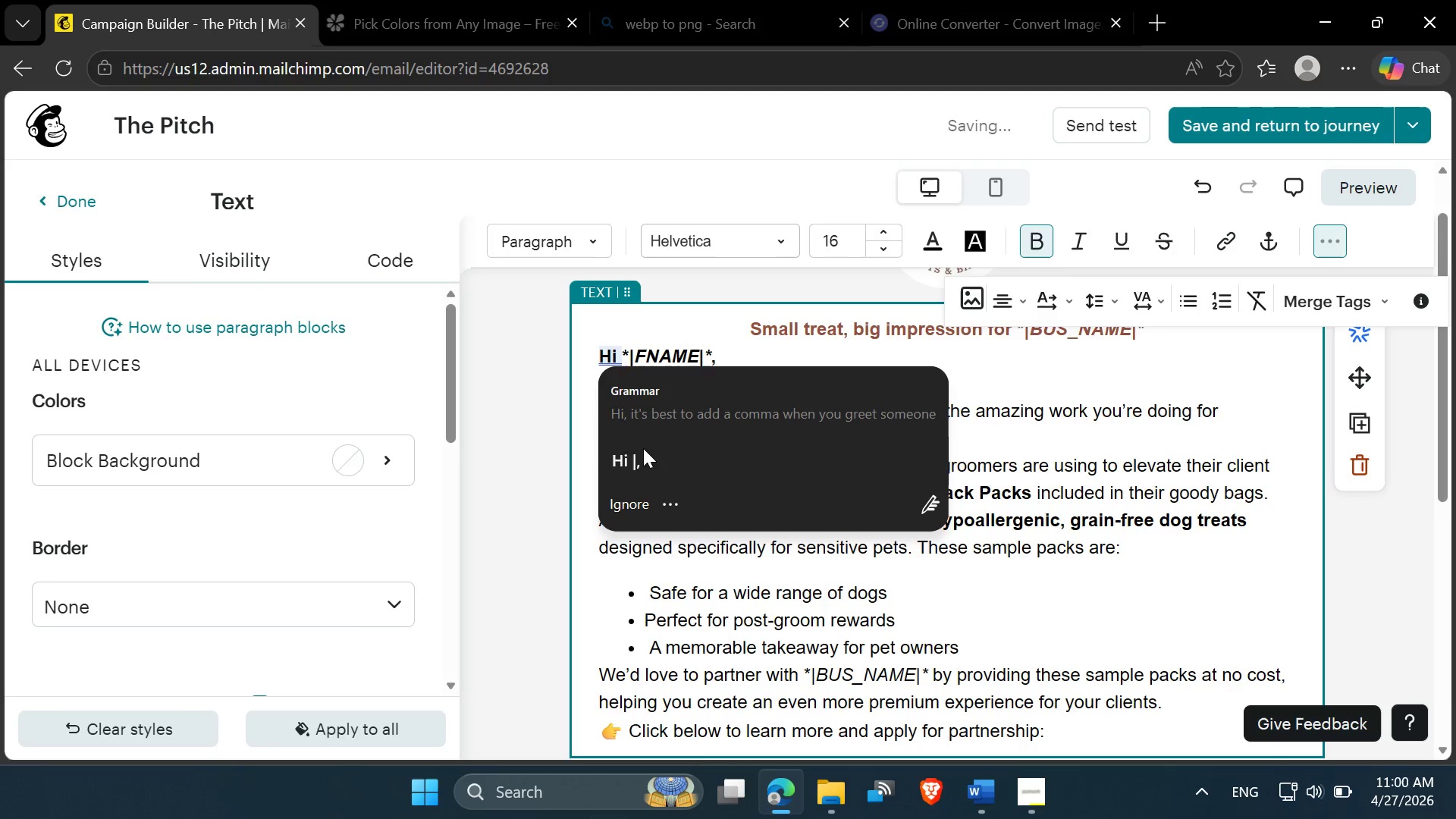 
left_click([642, 457])
 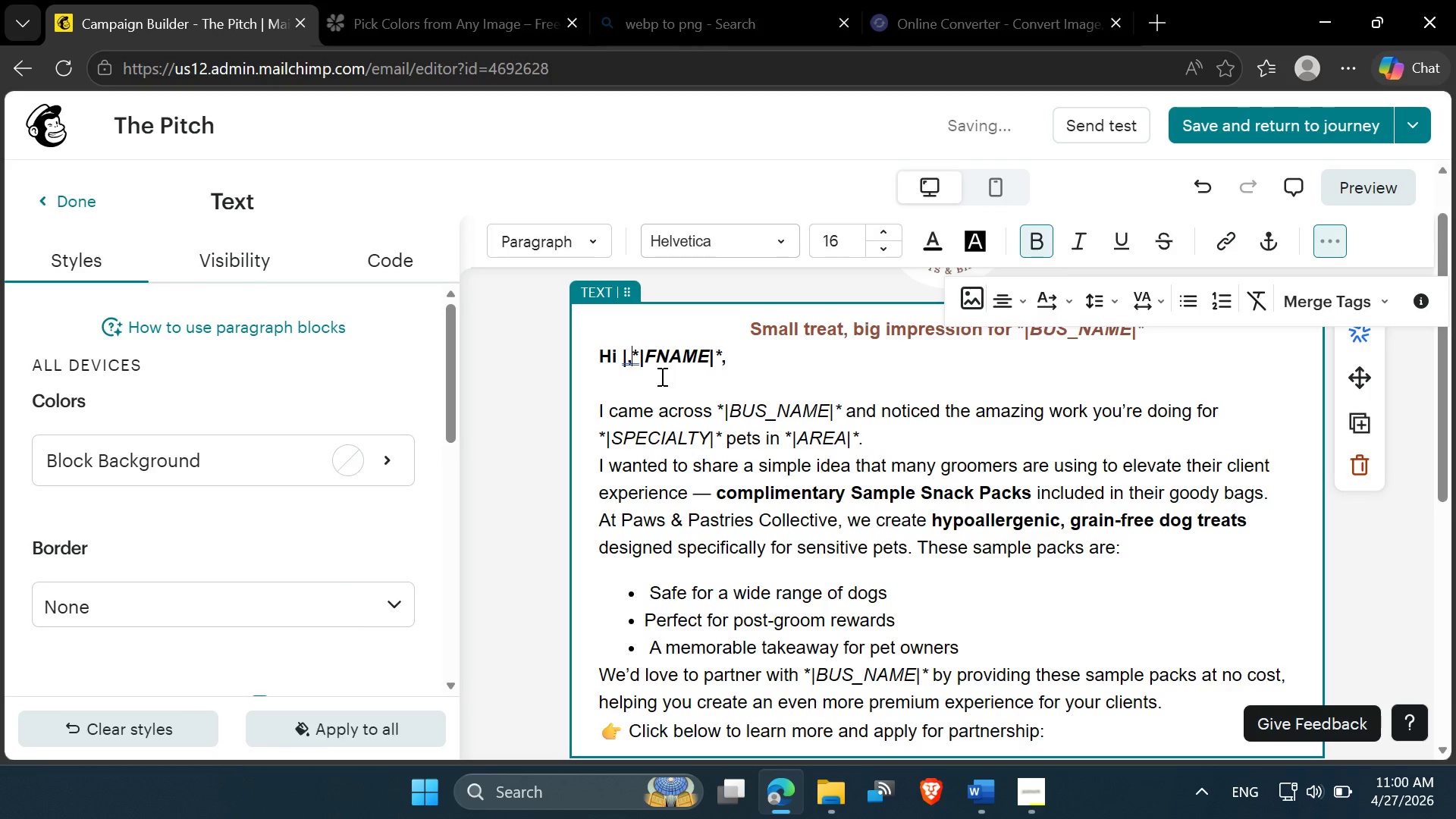 
key(Backspace)
 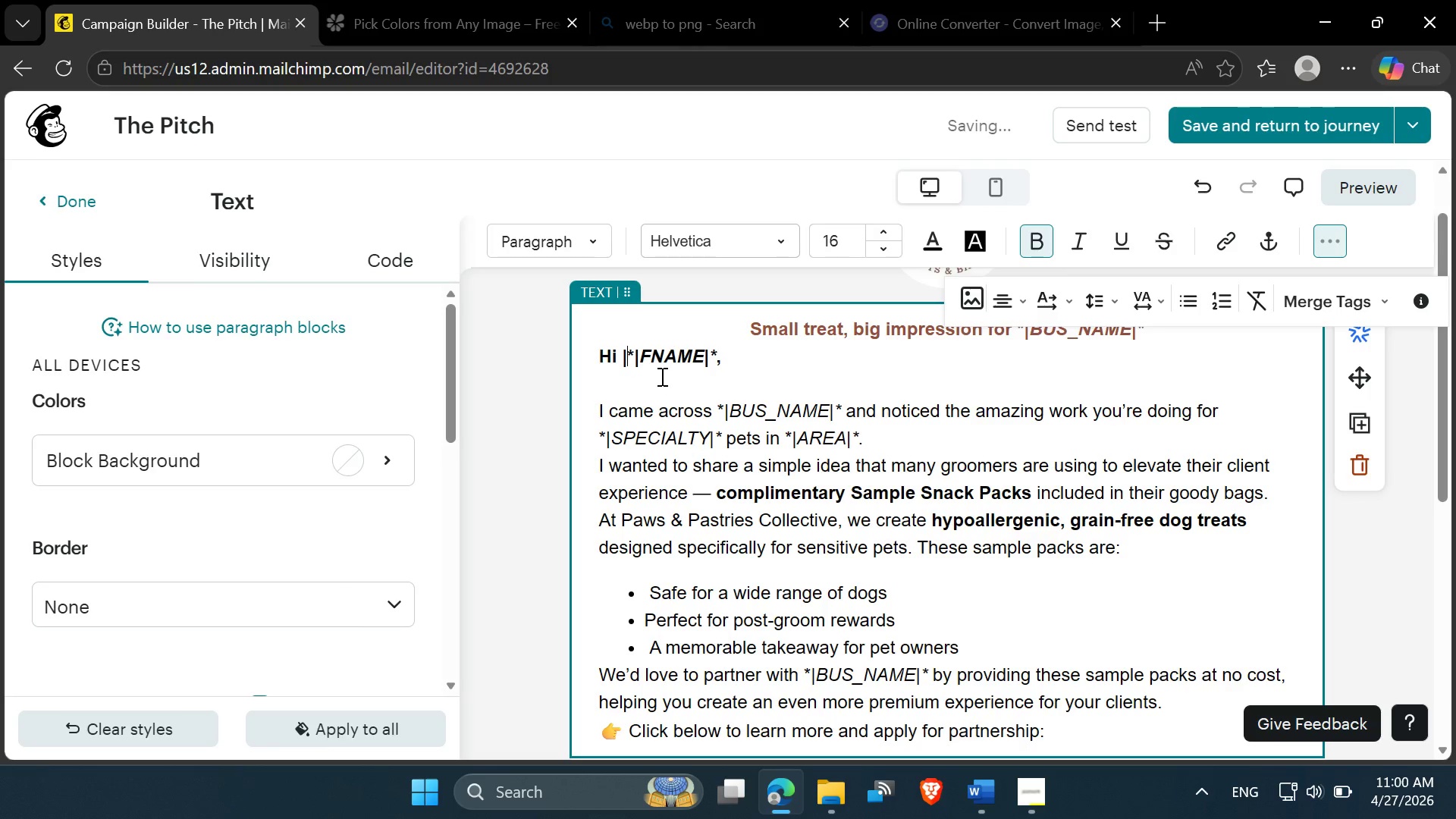 
key(Backspace)
 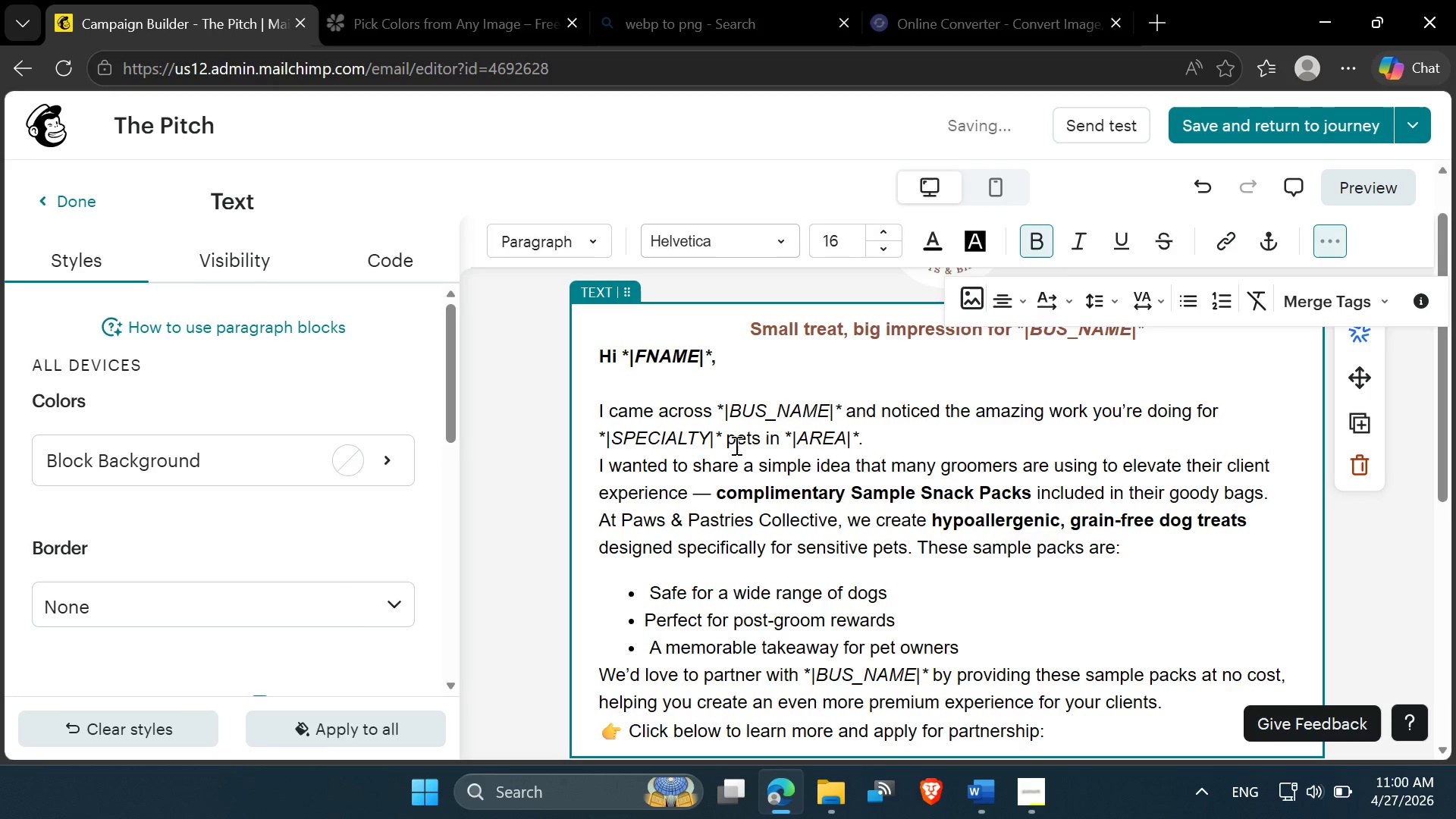 
left_click([750, 472])
 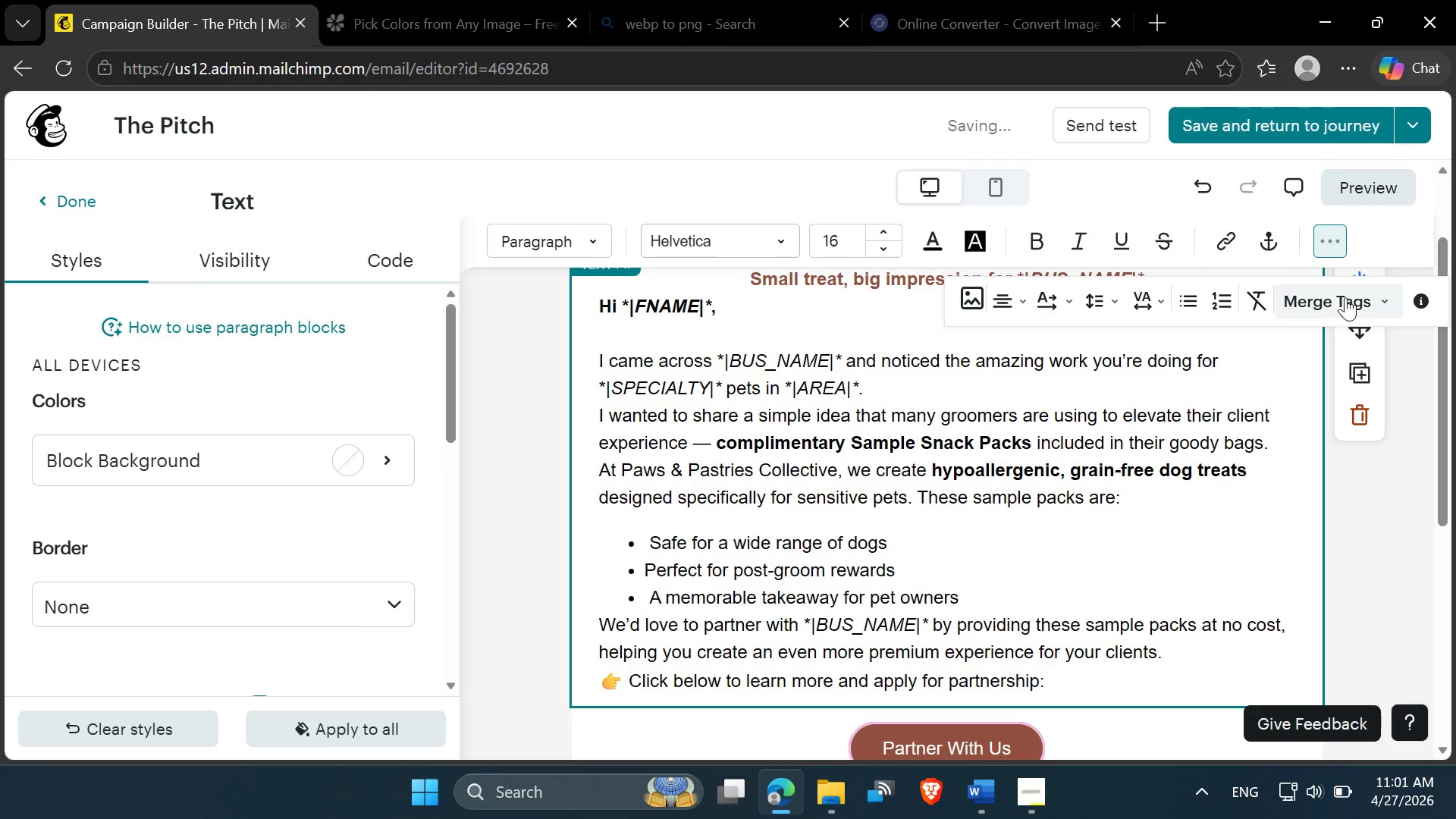 
left_click([1362, 202])
 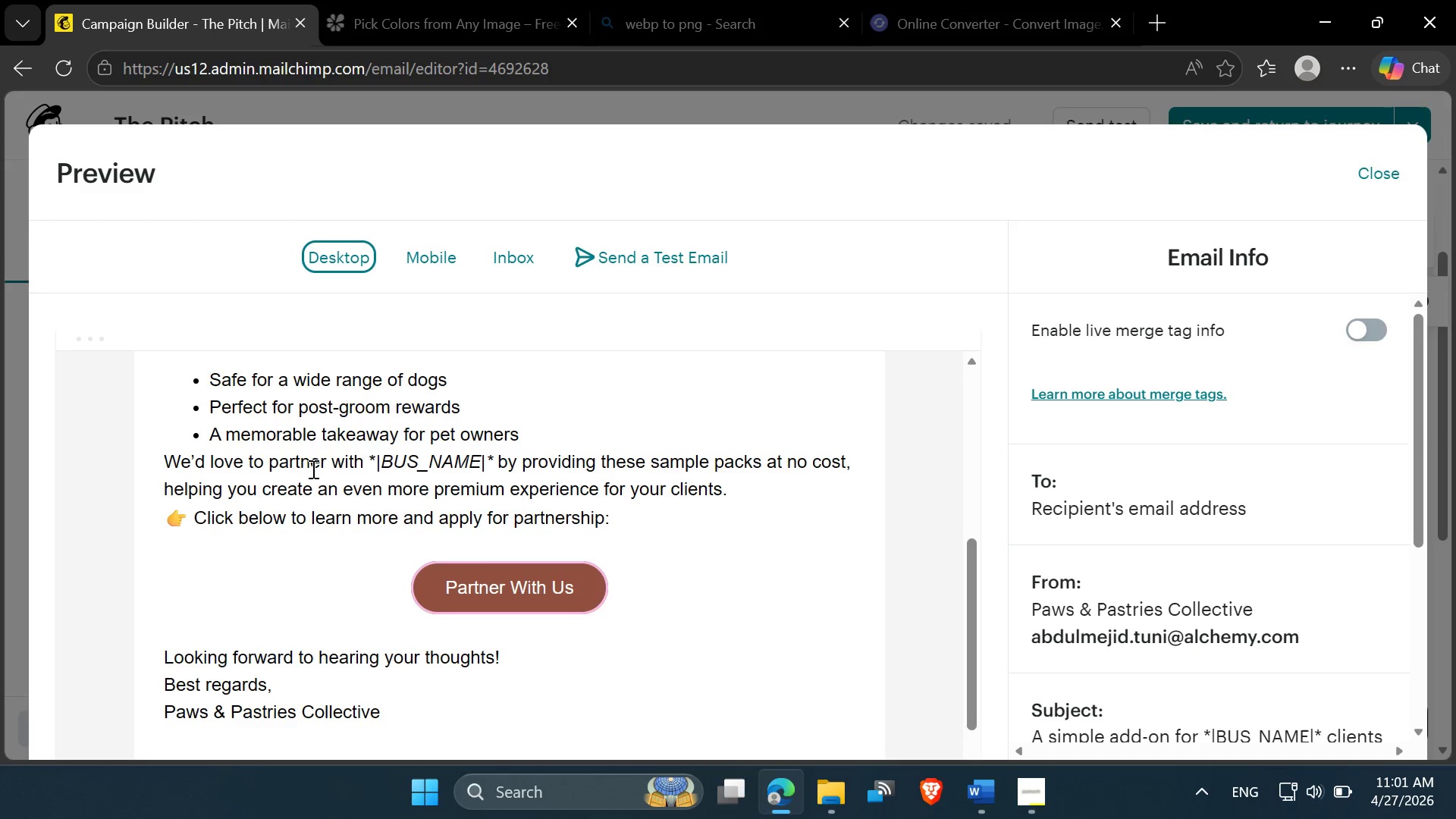 
wait(57.73)
 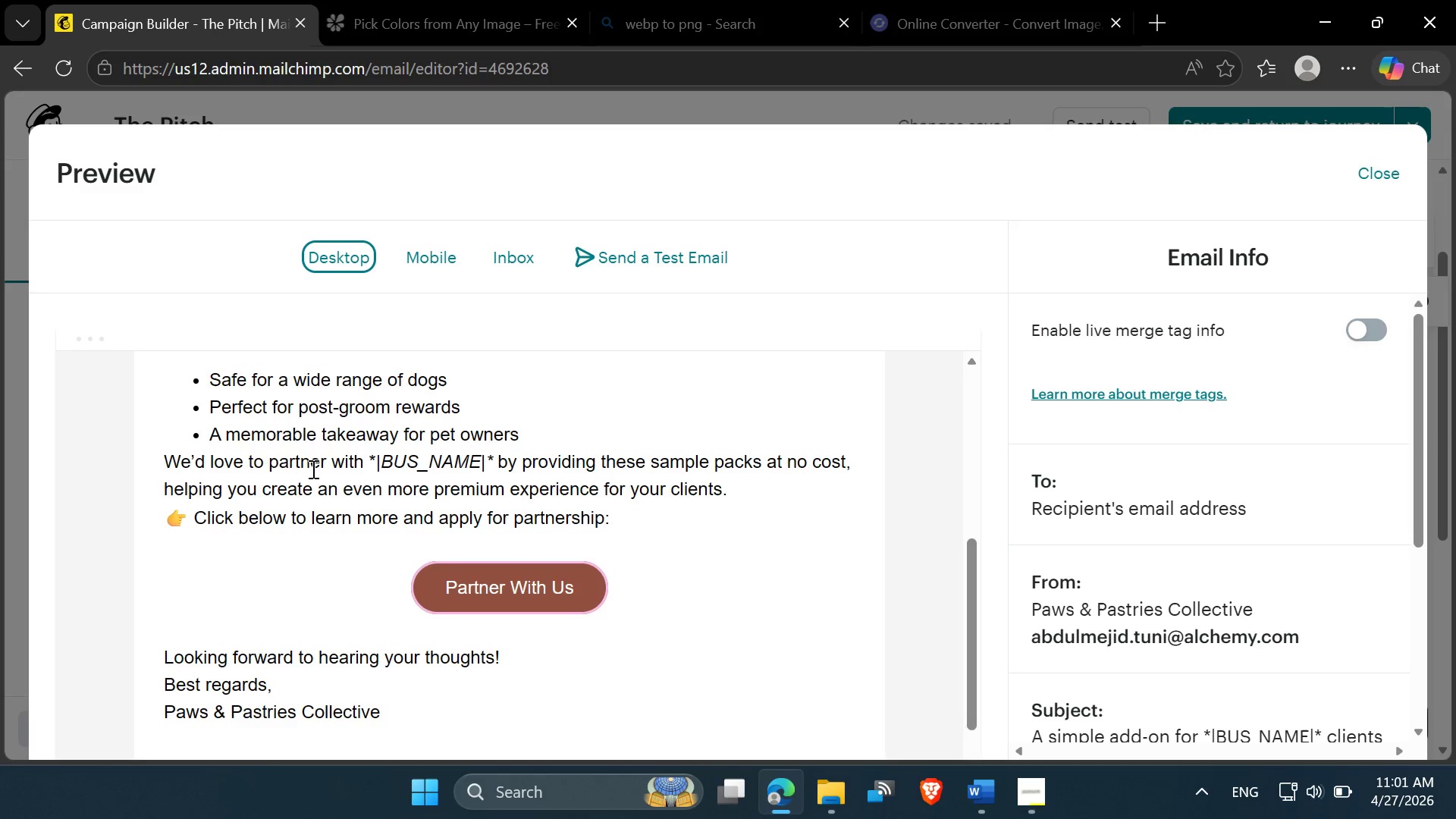 
left_click([1376, 334])
 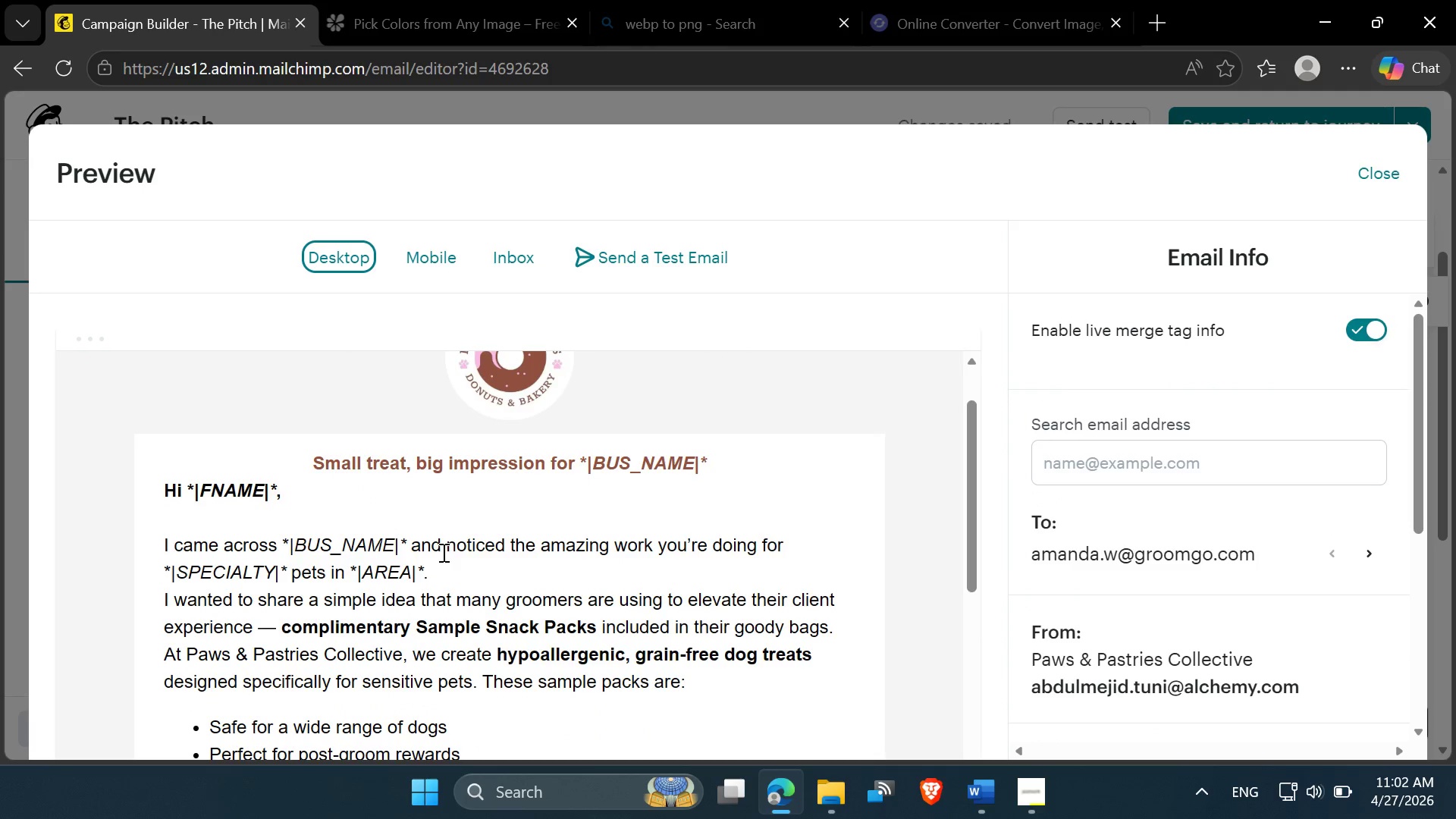 
wait(10.84)
 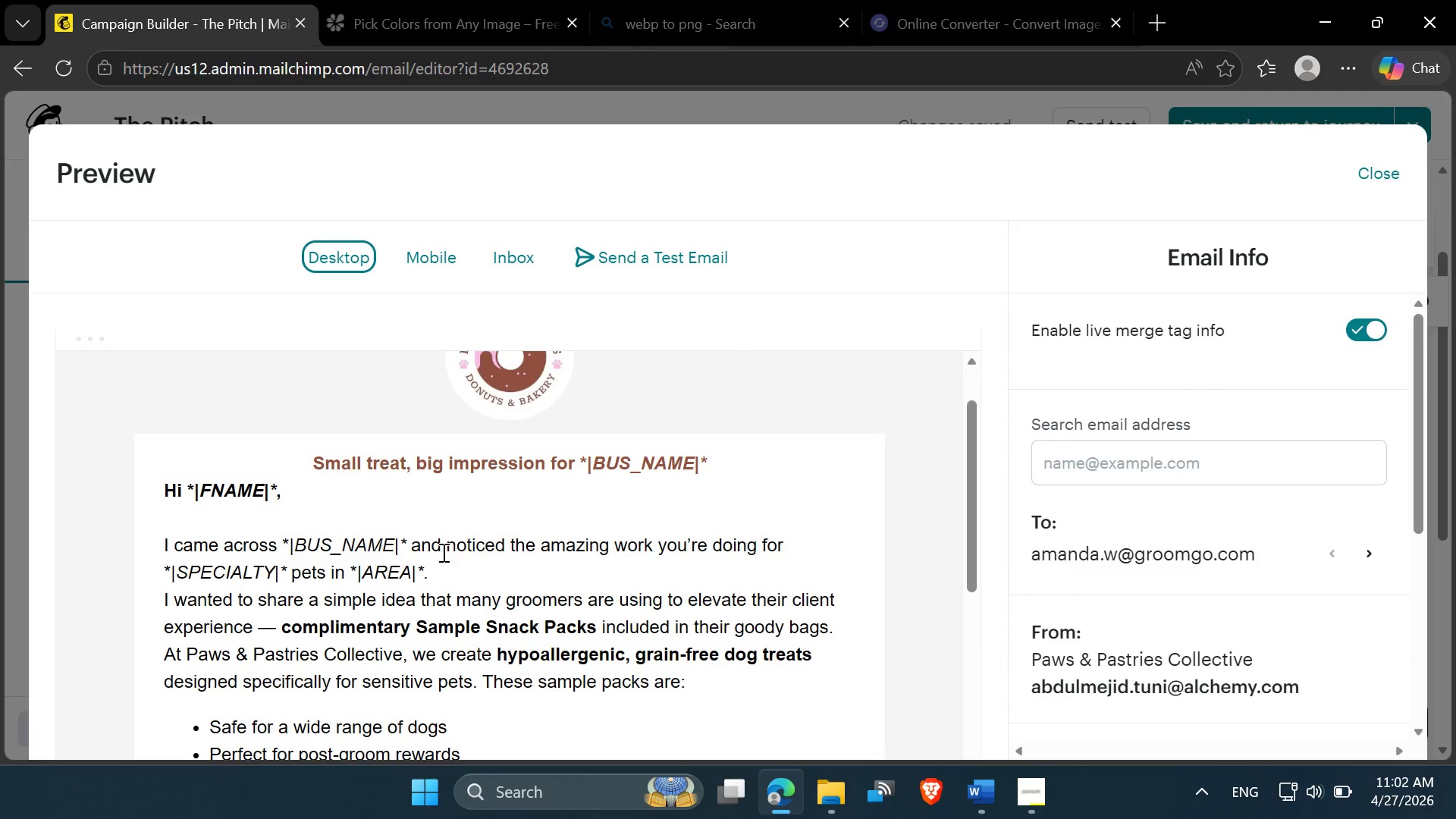 
left_click([388, 515])
 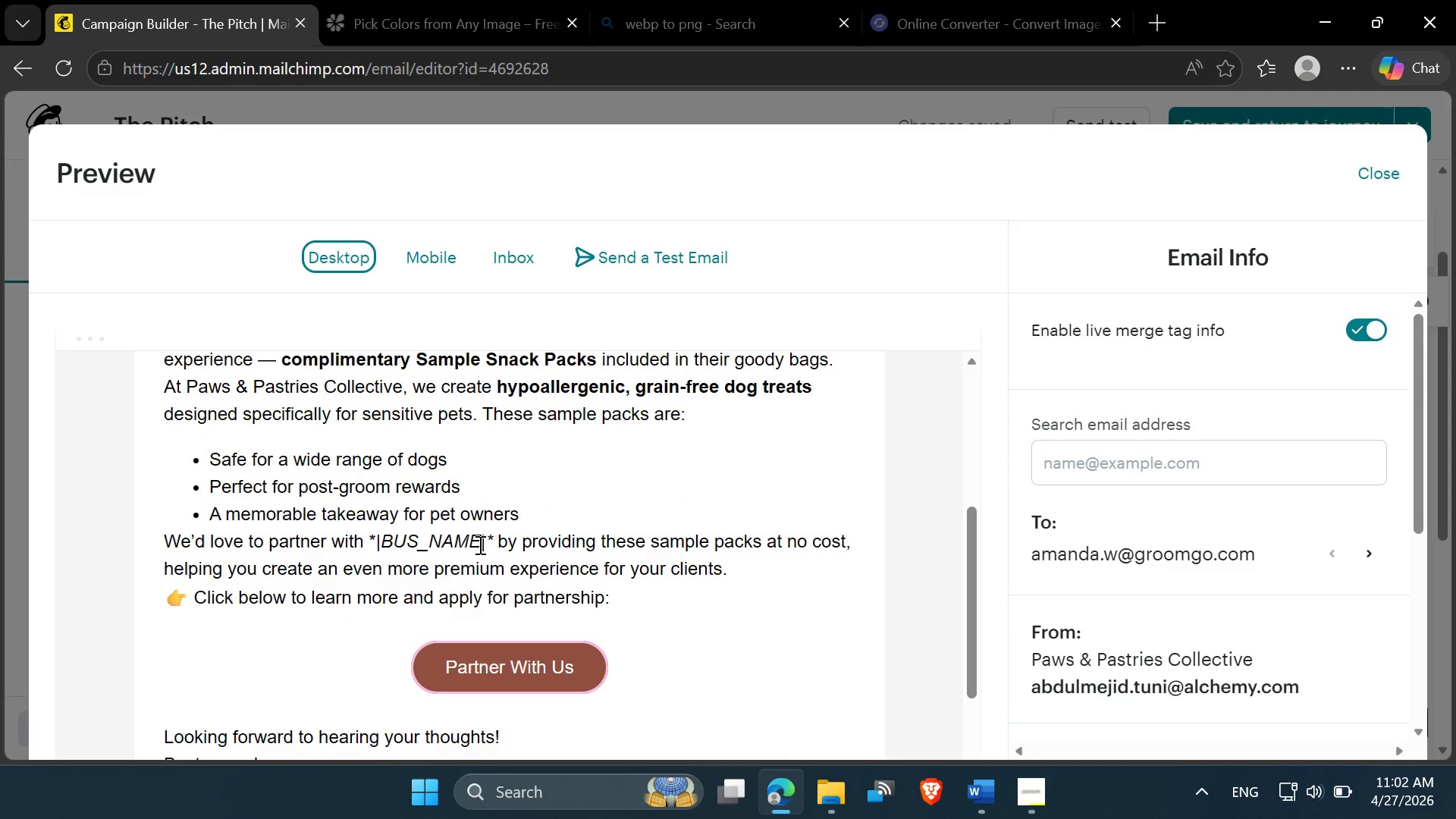 
left_click_drag(start_coordinate=[493, 541], to_coordinate=[375, 545])
 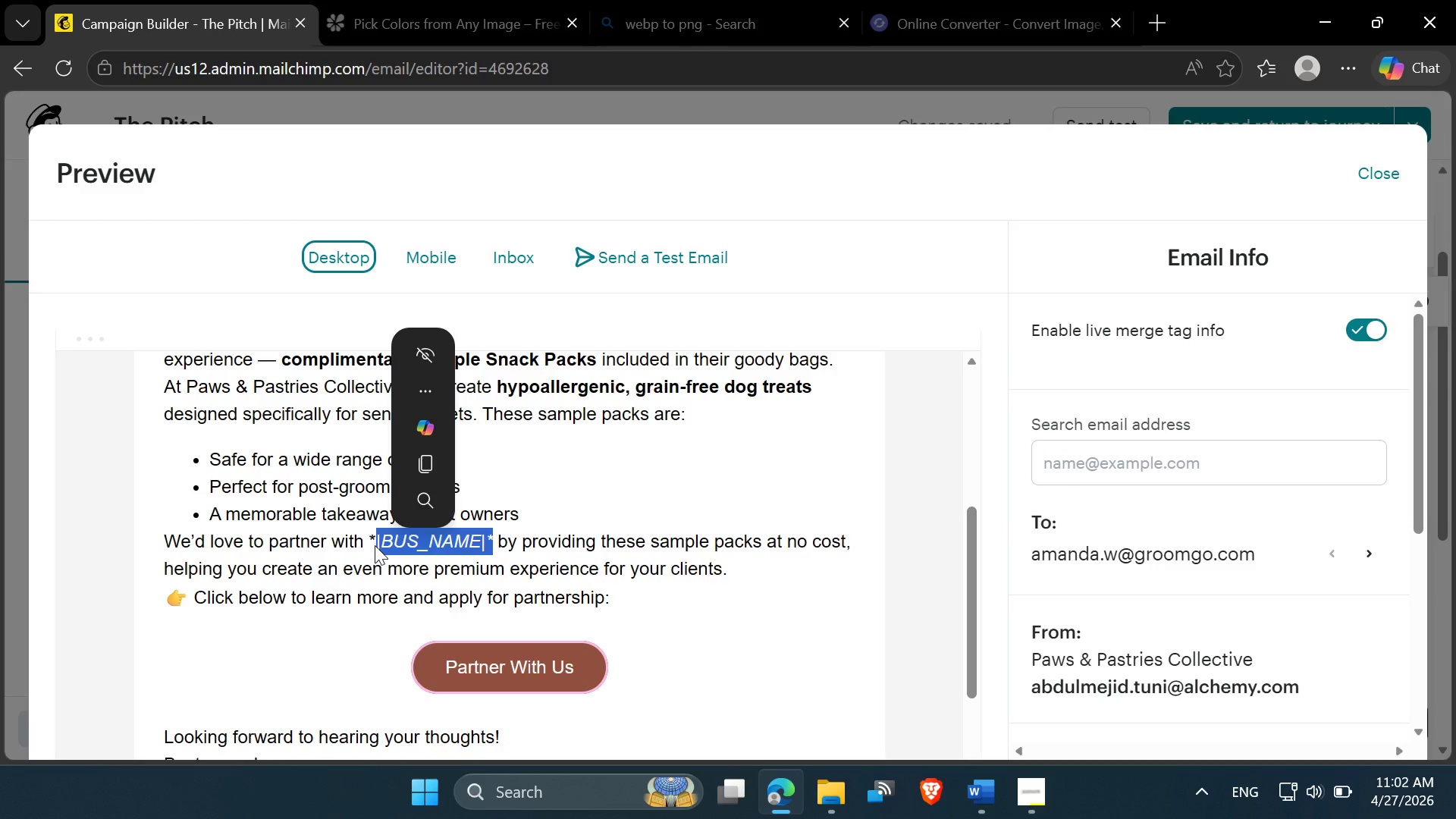 
left_click([375, 545])
 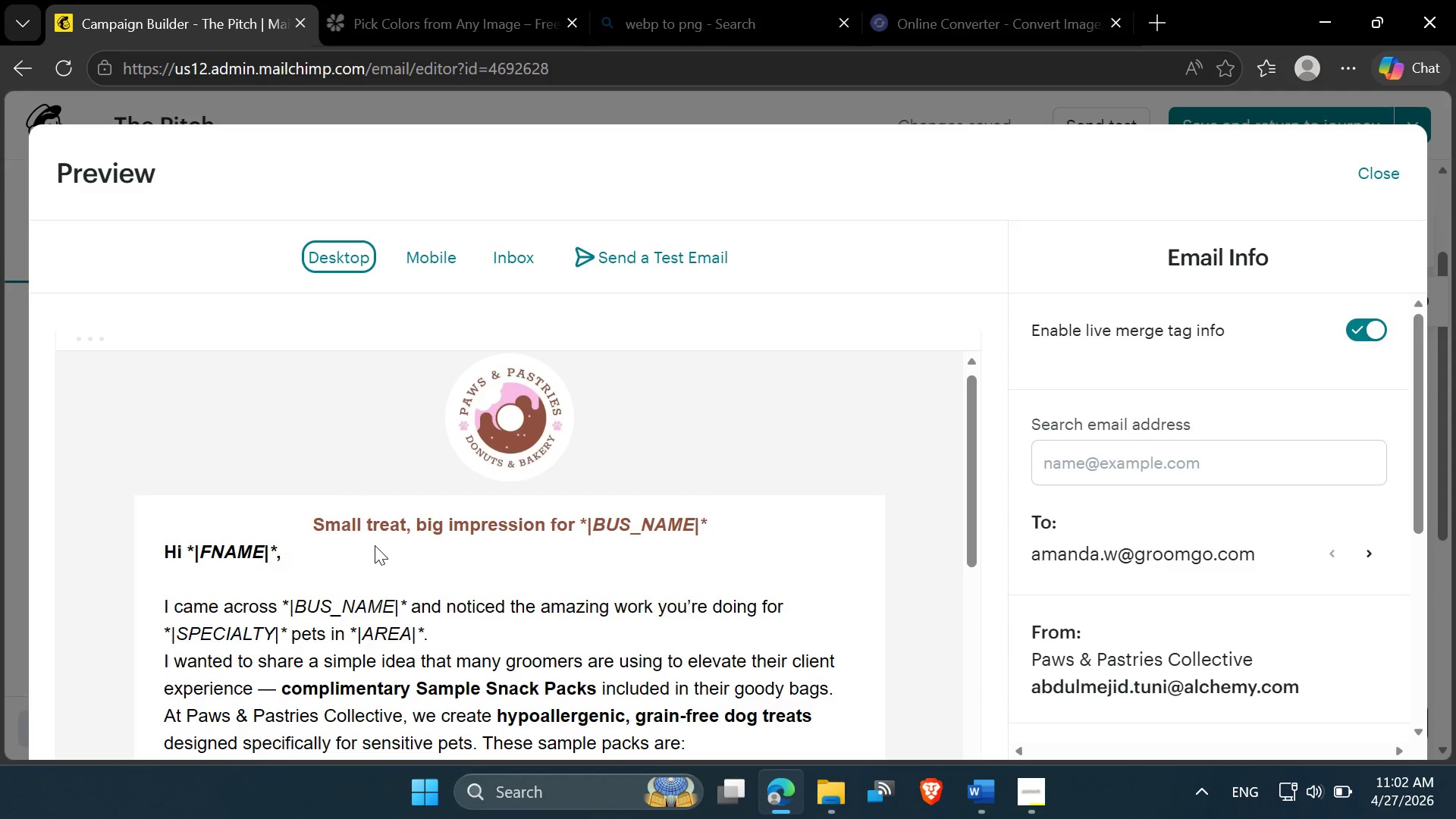 
wait(5.42)
 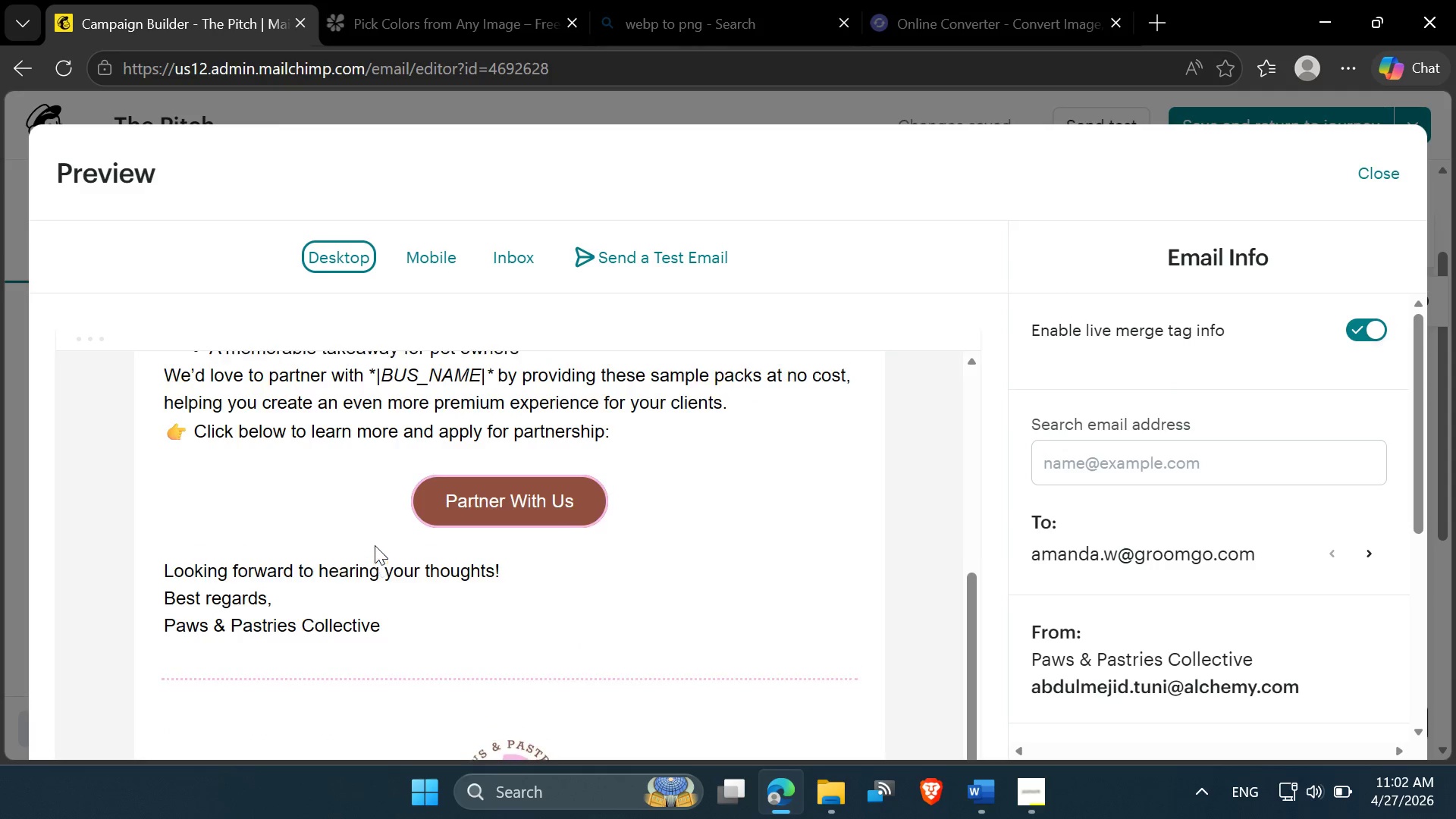 
left_click([256, 557])
 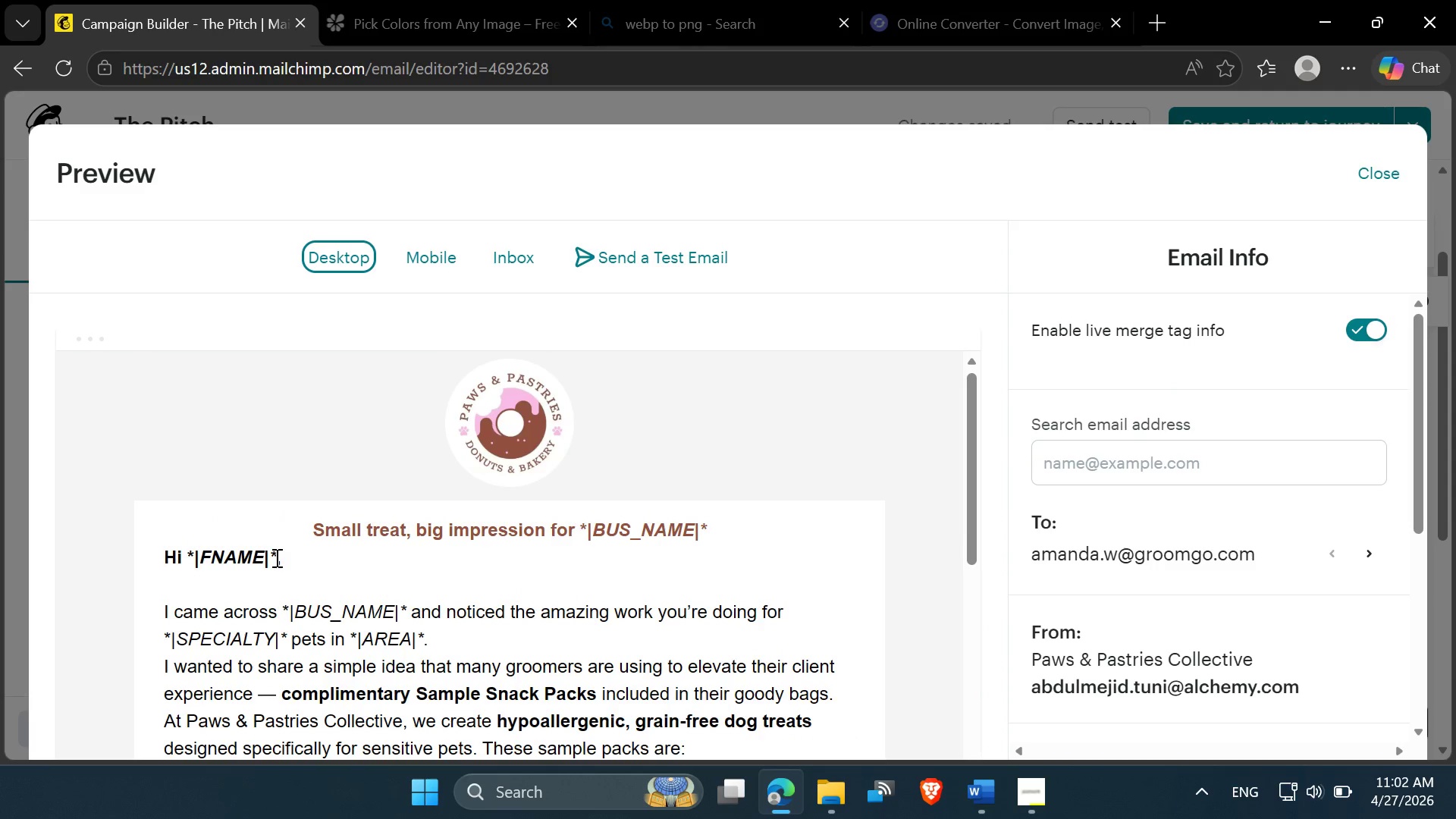 
left_click_drag(start_coordinate=[275, 557], to_coordinate=[187, 559])
 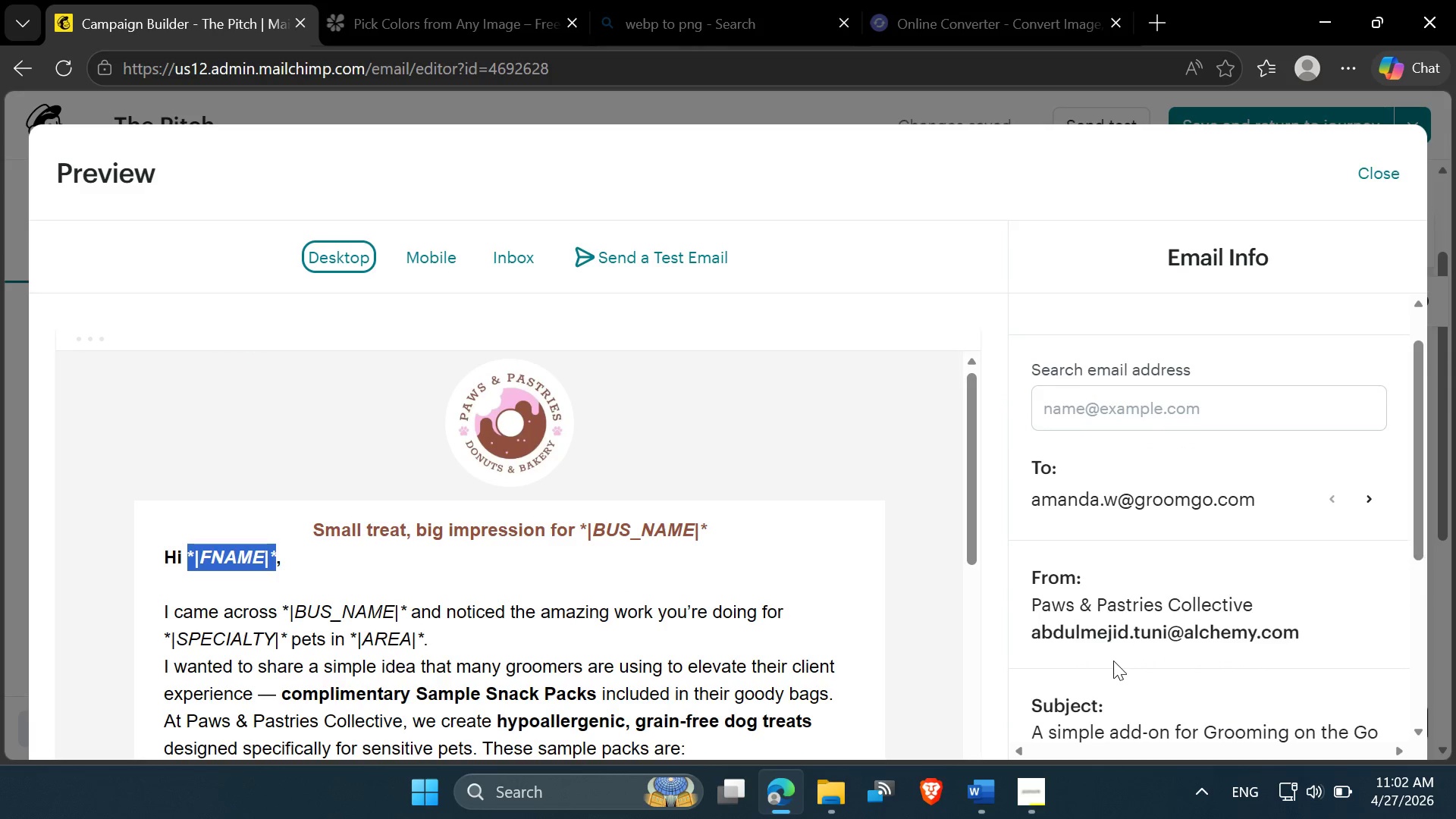 
wait(8.69)
 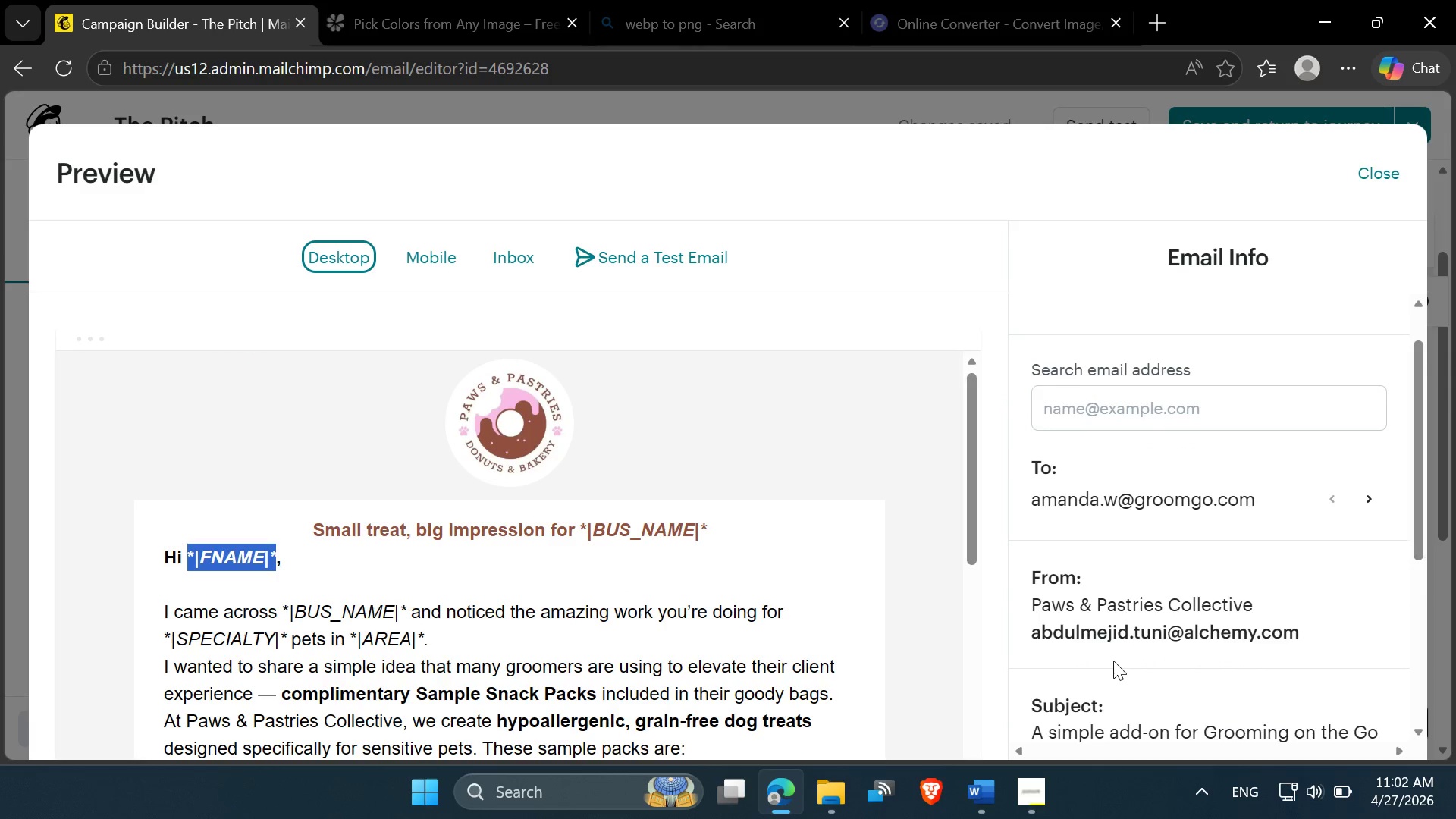 
left_click([595, 526])
 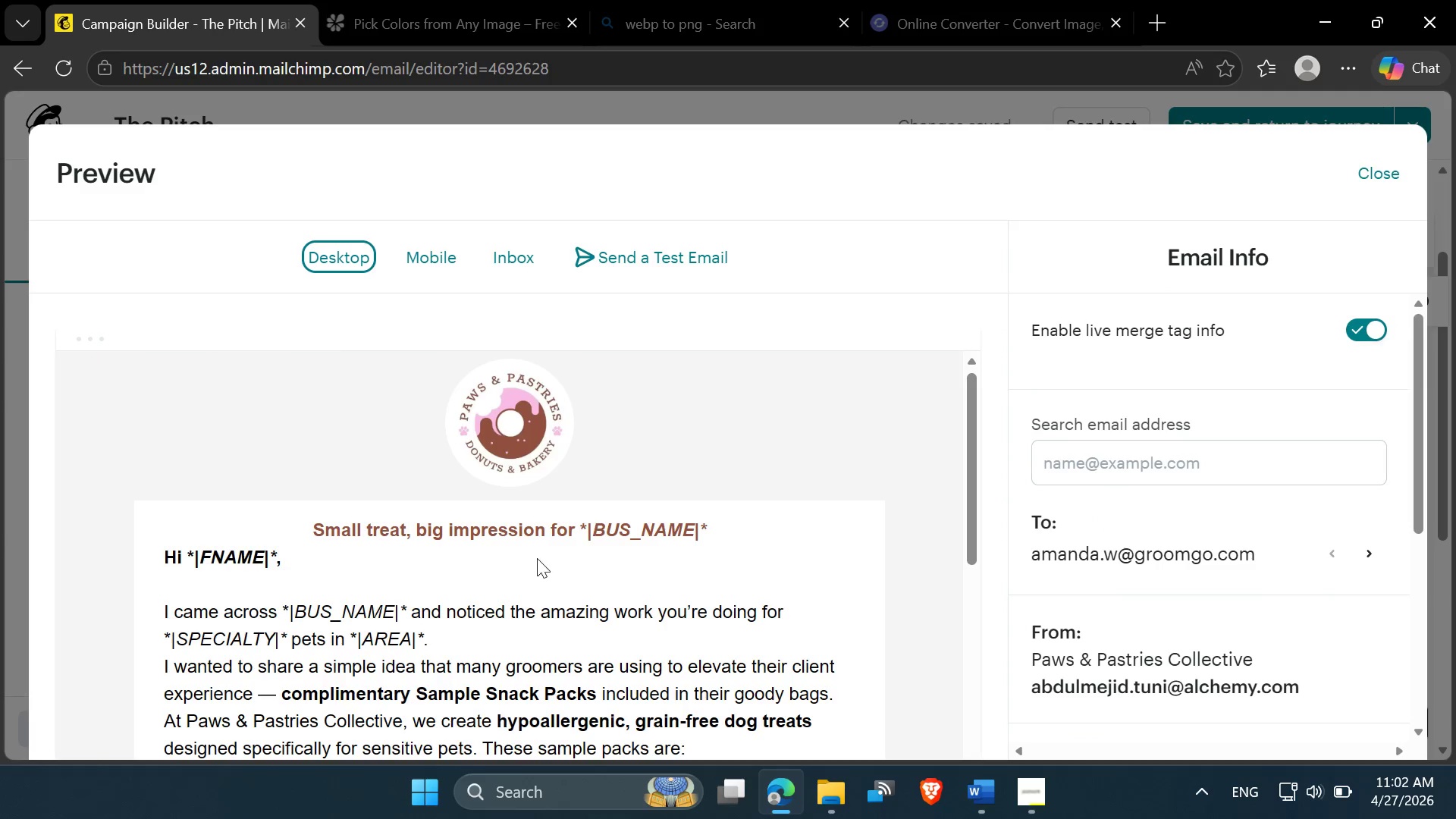 
left_click([537, 558])
 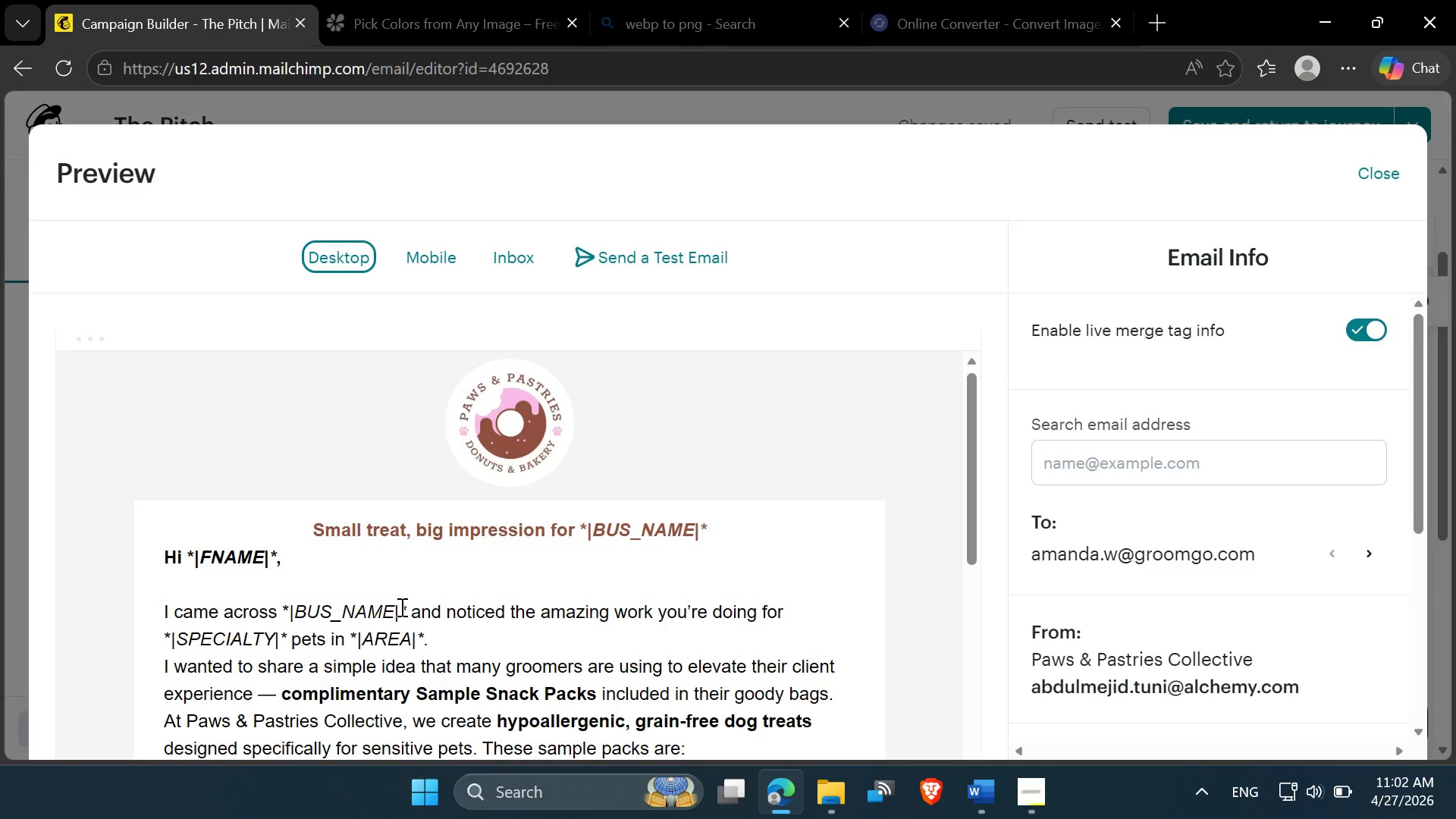 
left_click_drag(start_coordinate=[404, 607], to_coordinate=[284, 610])
 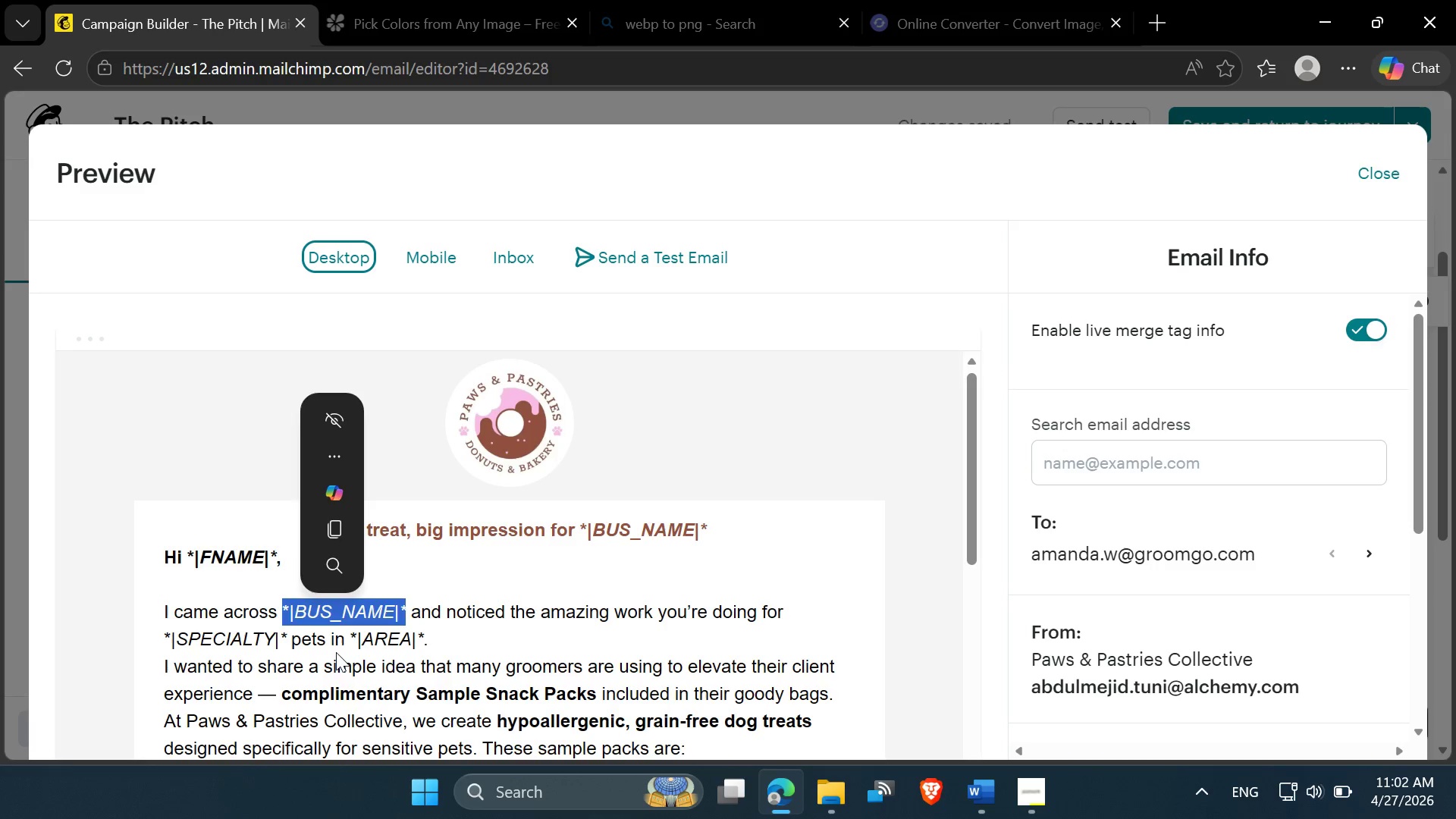 
left_click([336, 652])
 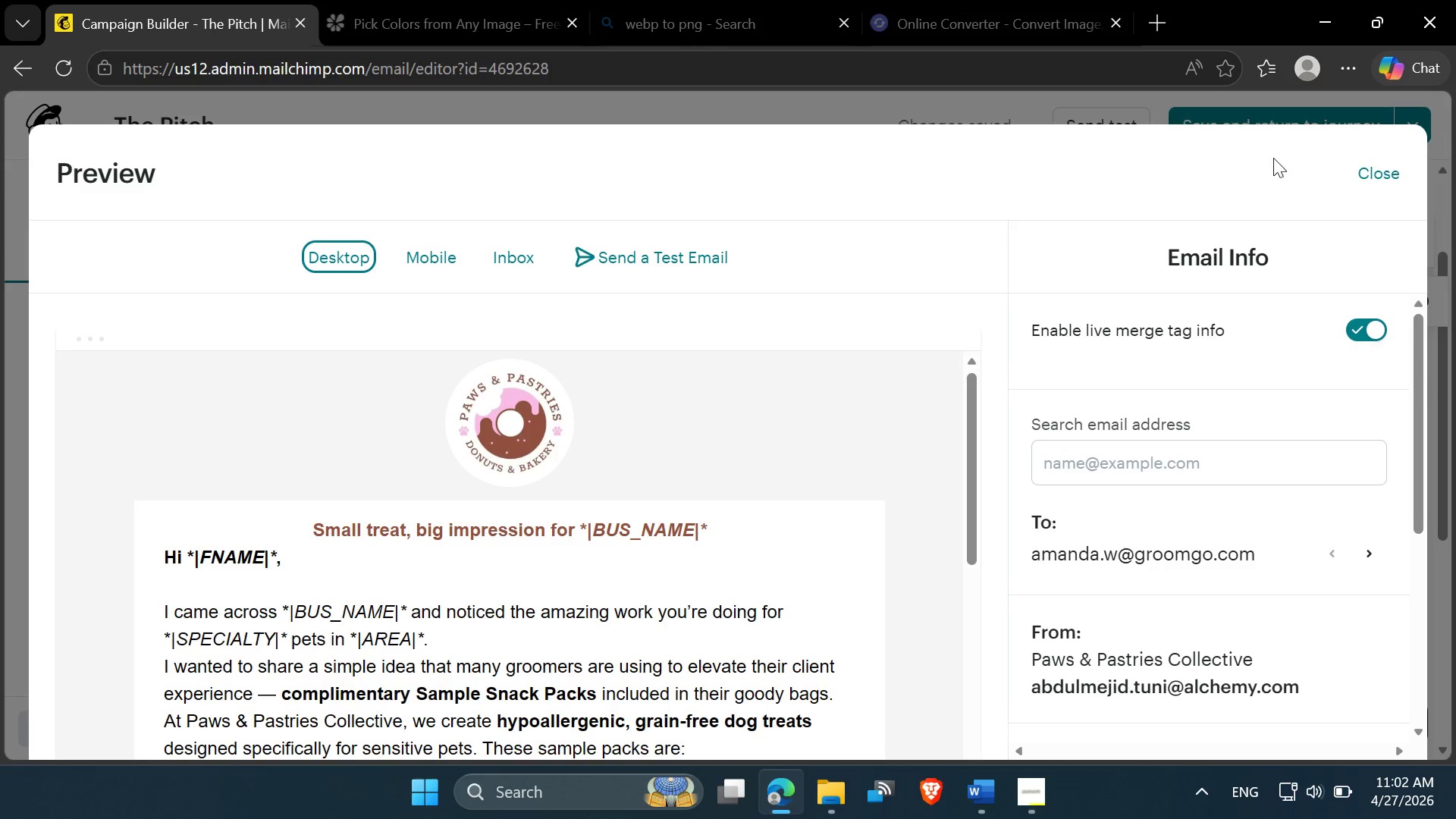 
left_click([1360, 170])
 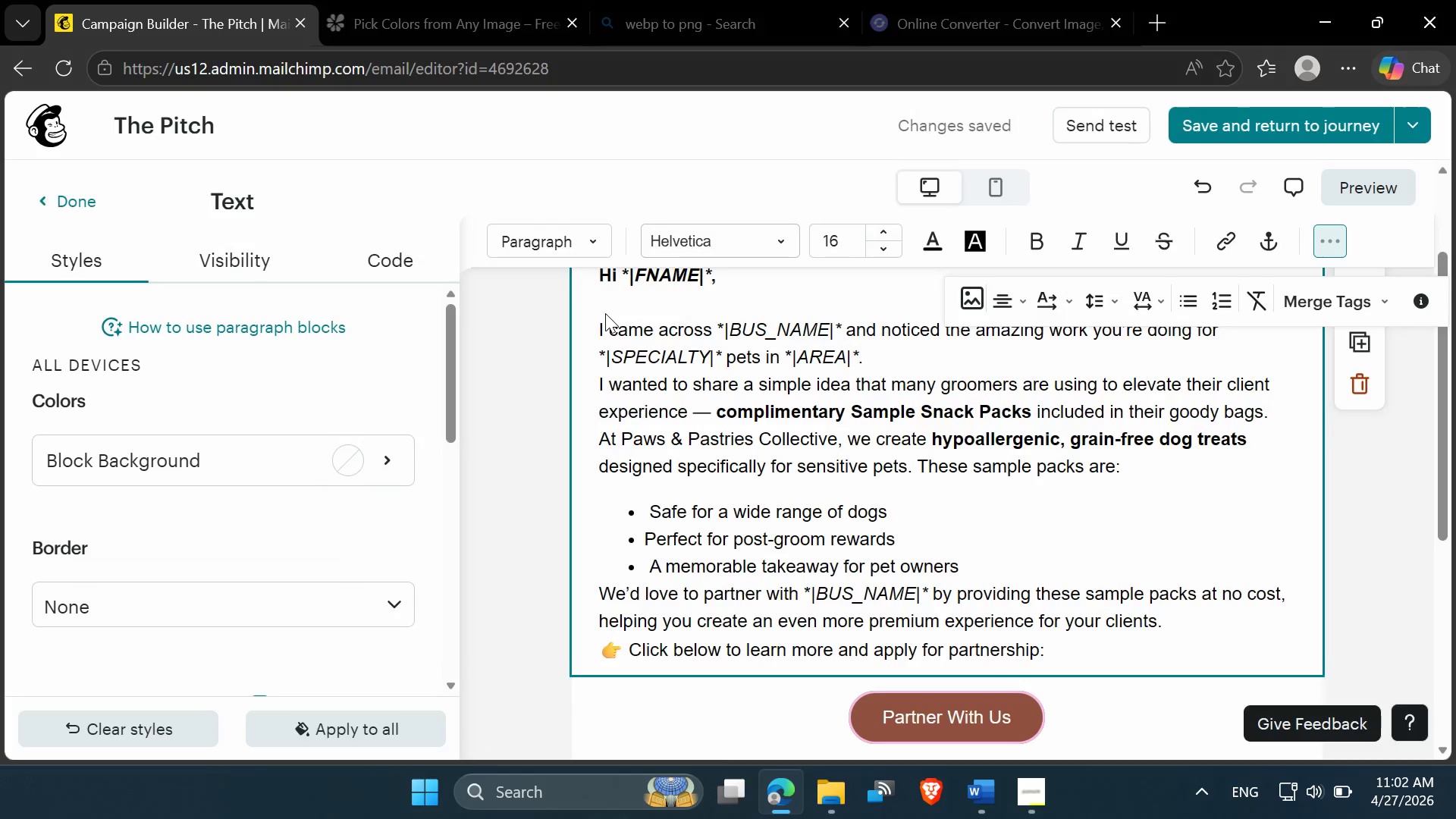 
mouse_move([635, 386])
 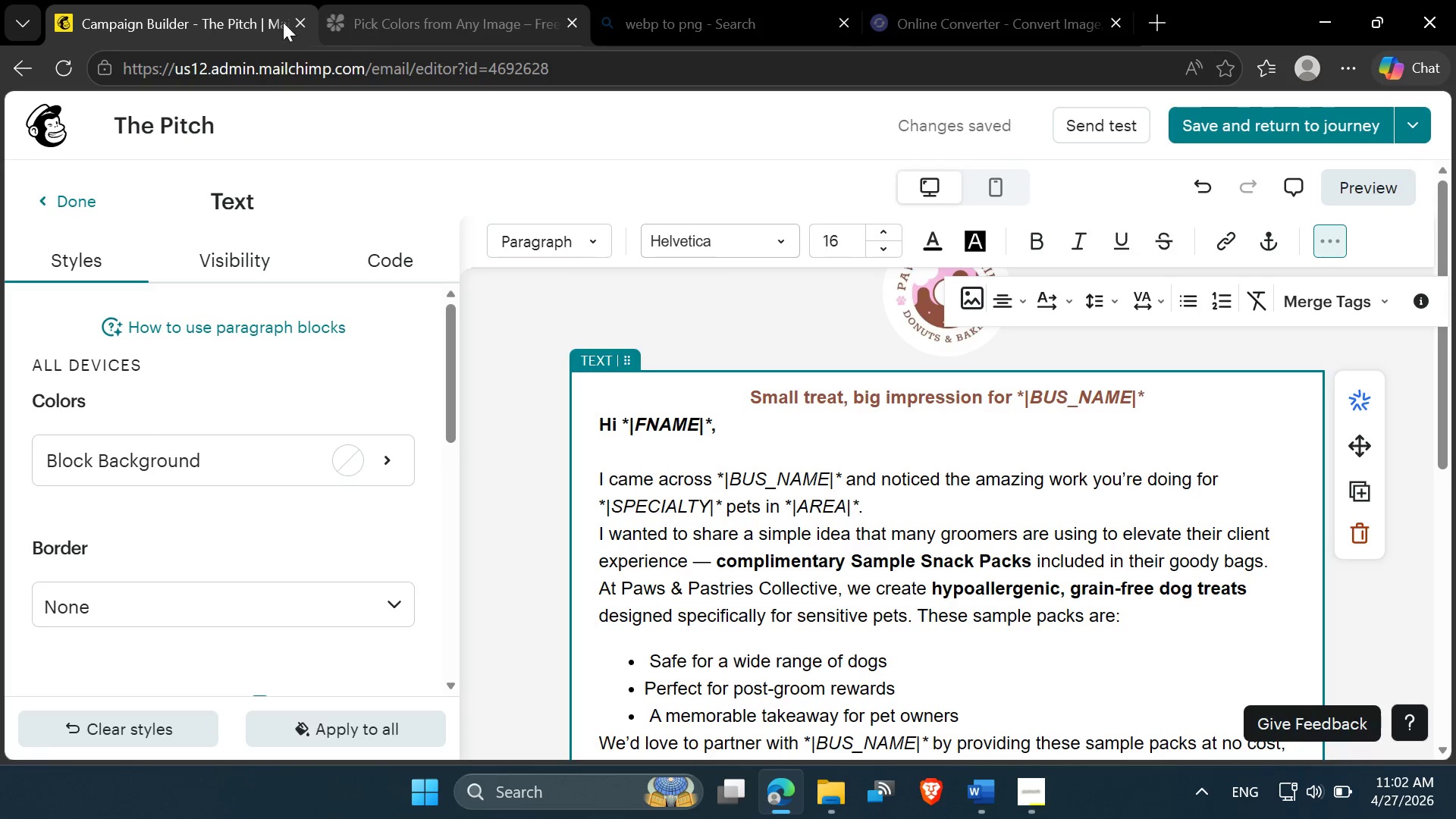 
right_click([218, 10])
 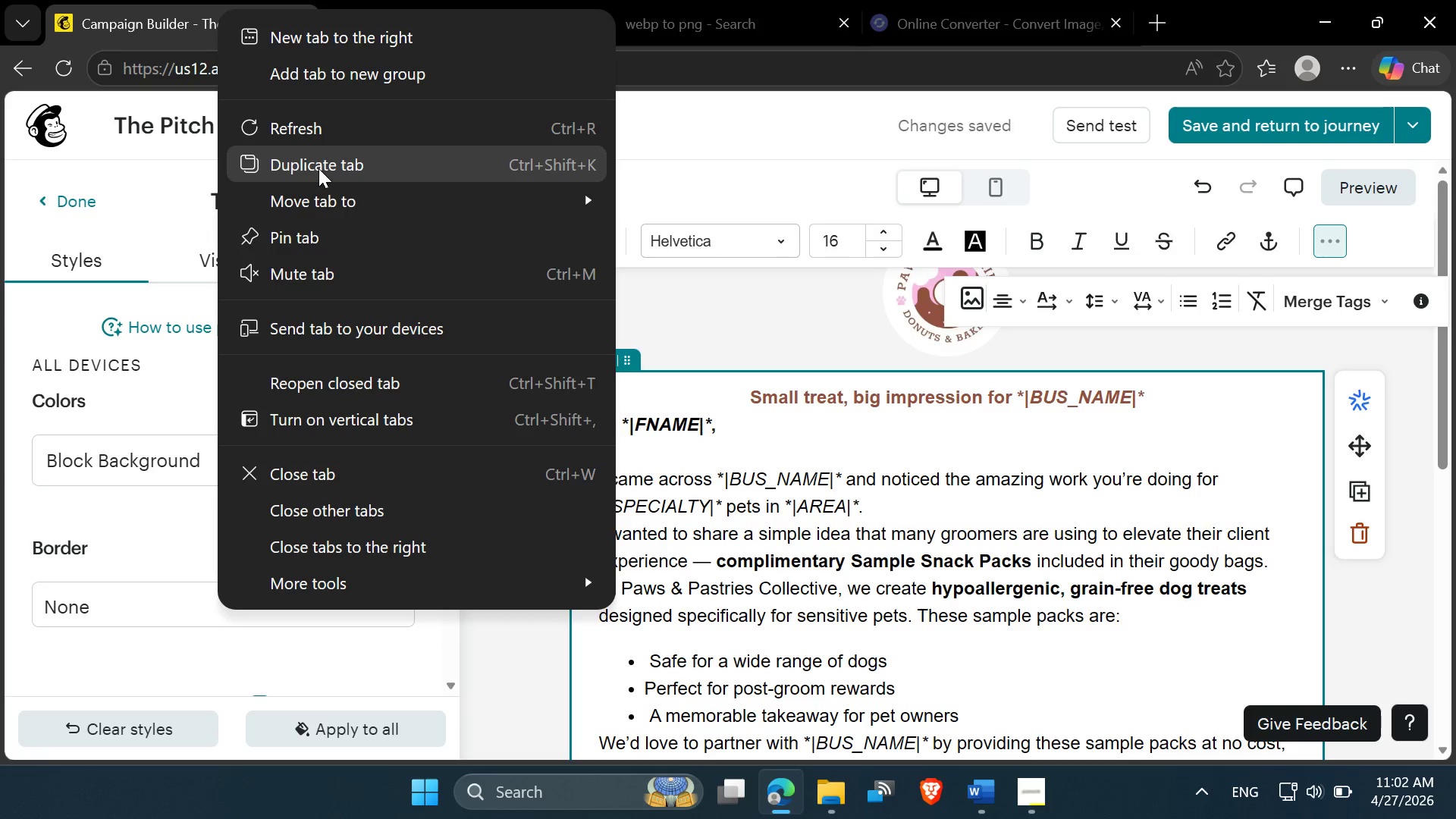 
left_click([318, 168])
 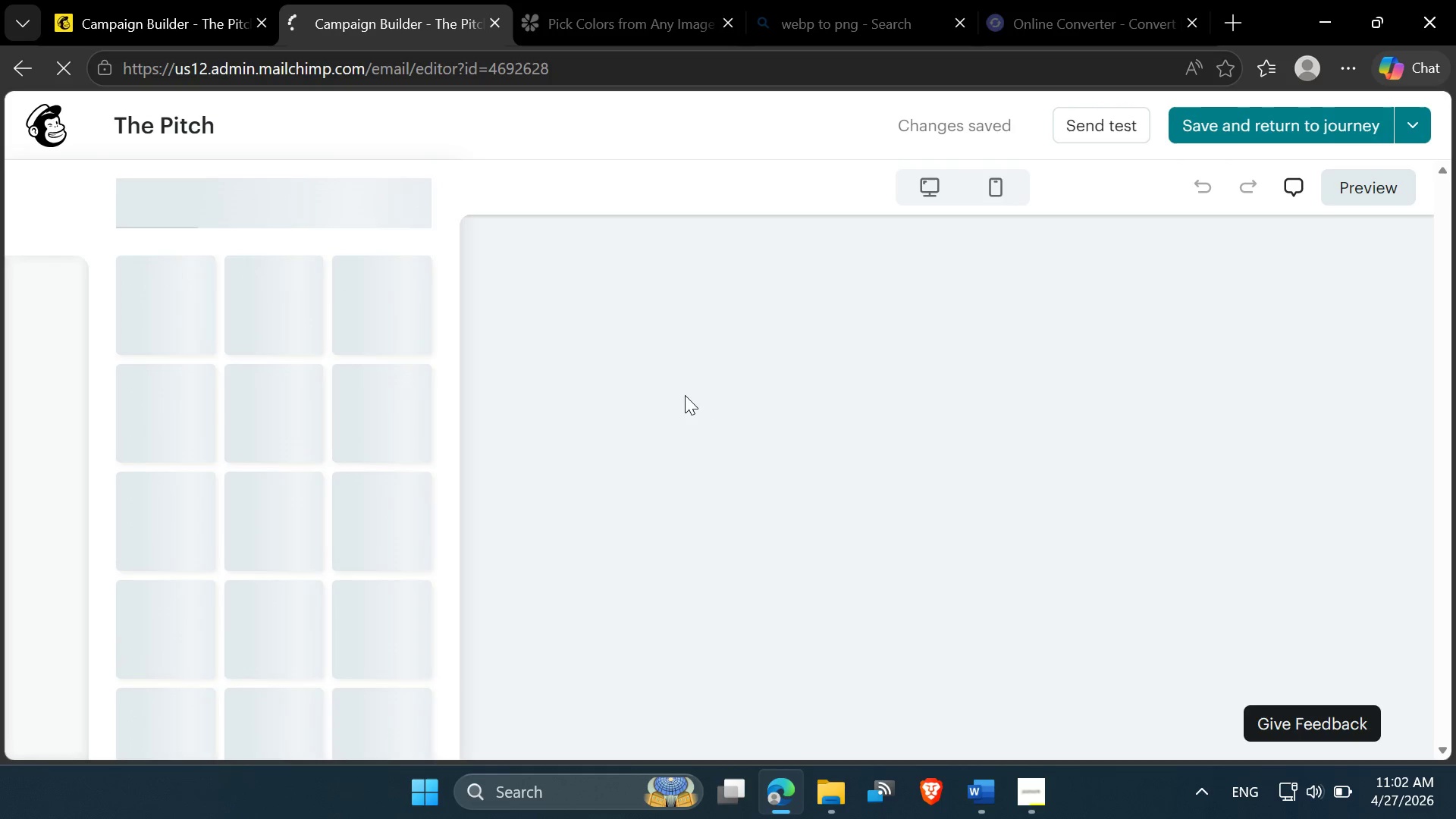 
wait(12.09)
 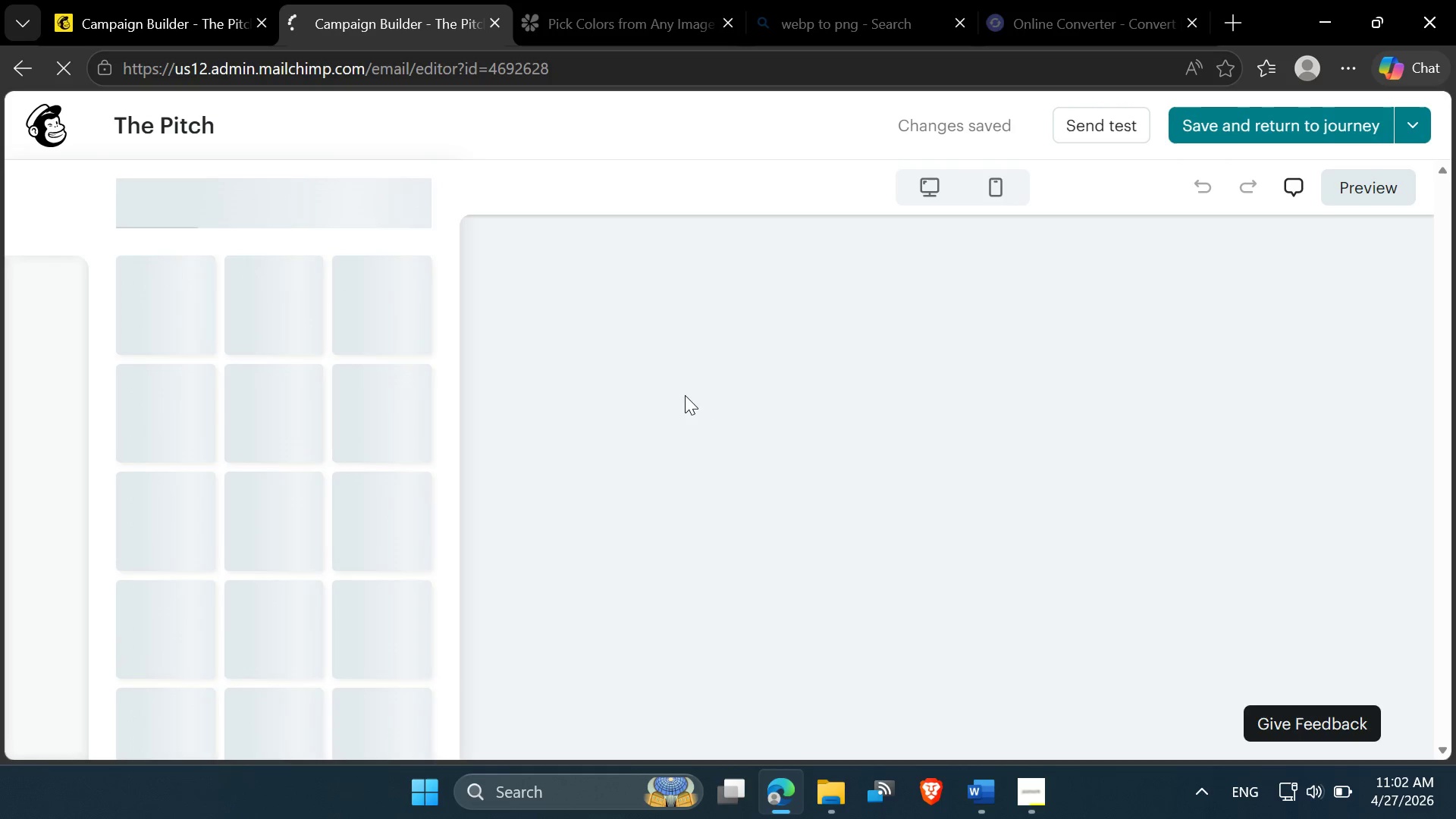 
left_click([745, 467])
 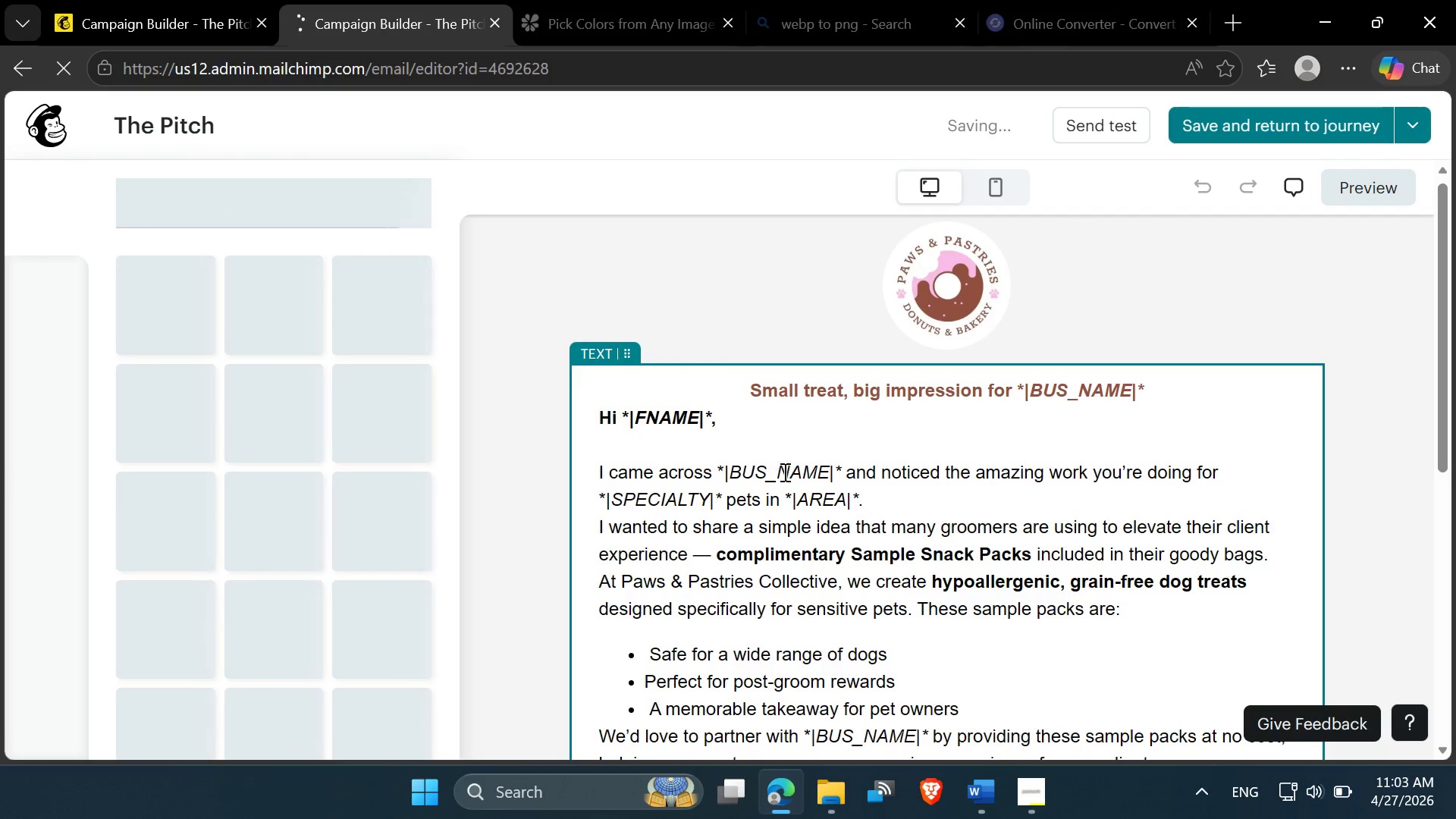 
left_click([783, 472])
 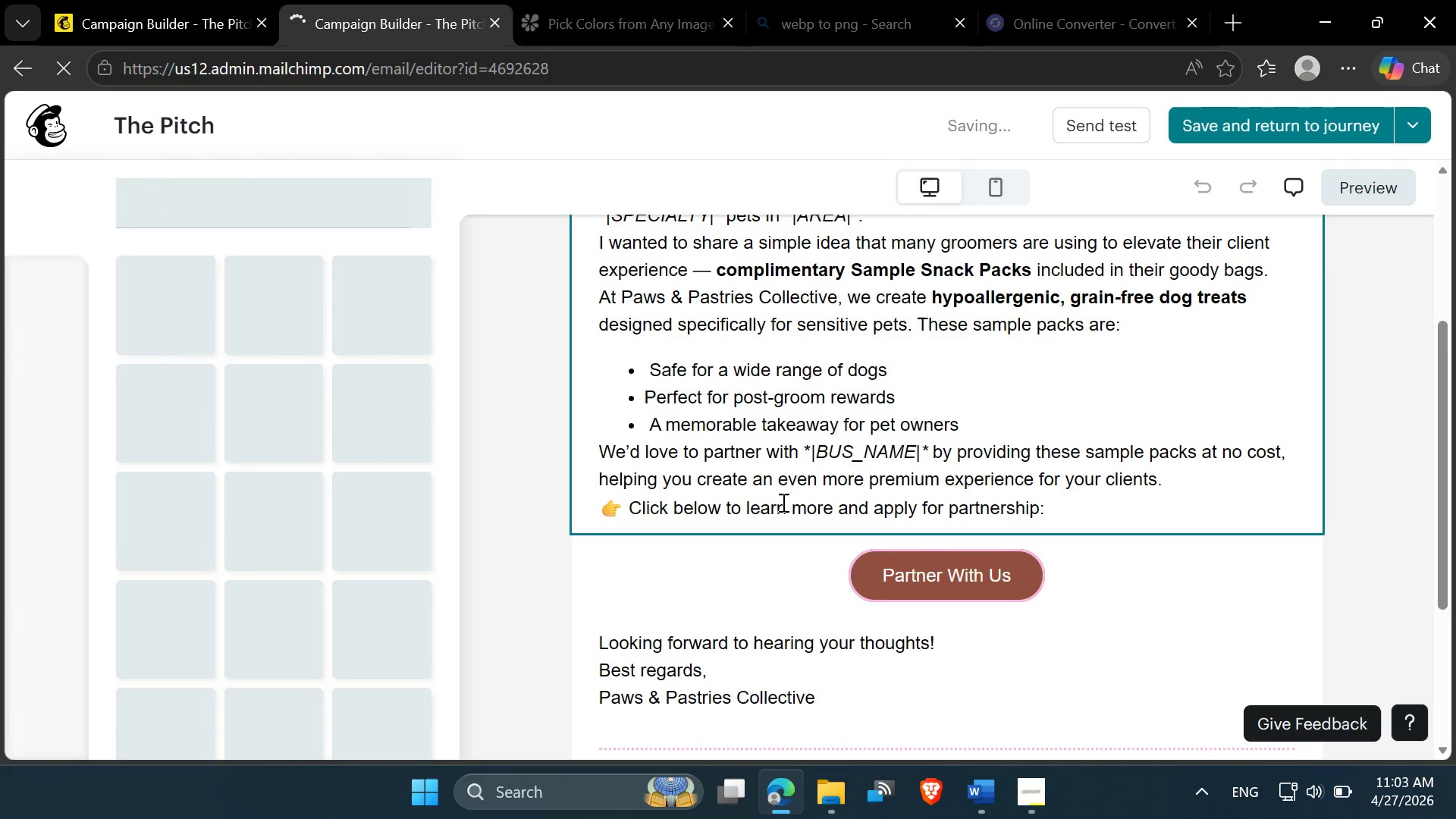 
double_click([887, 451])
 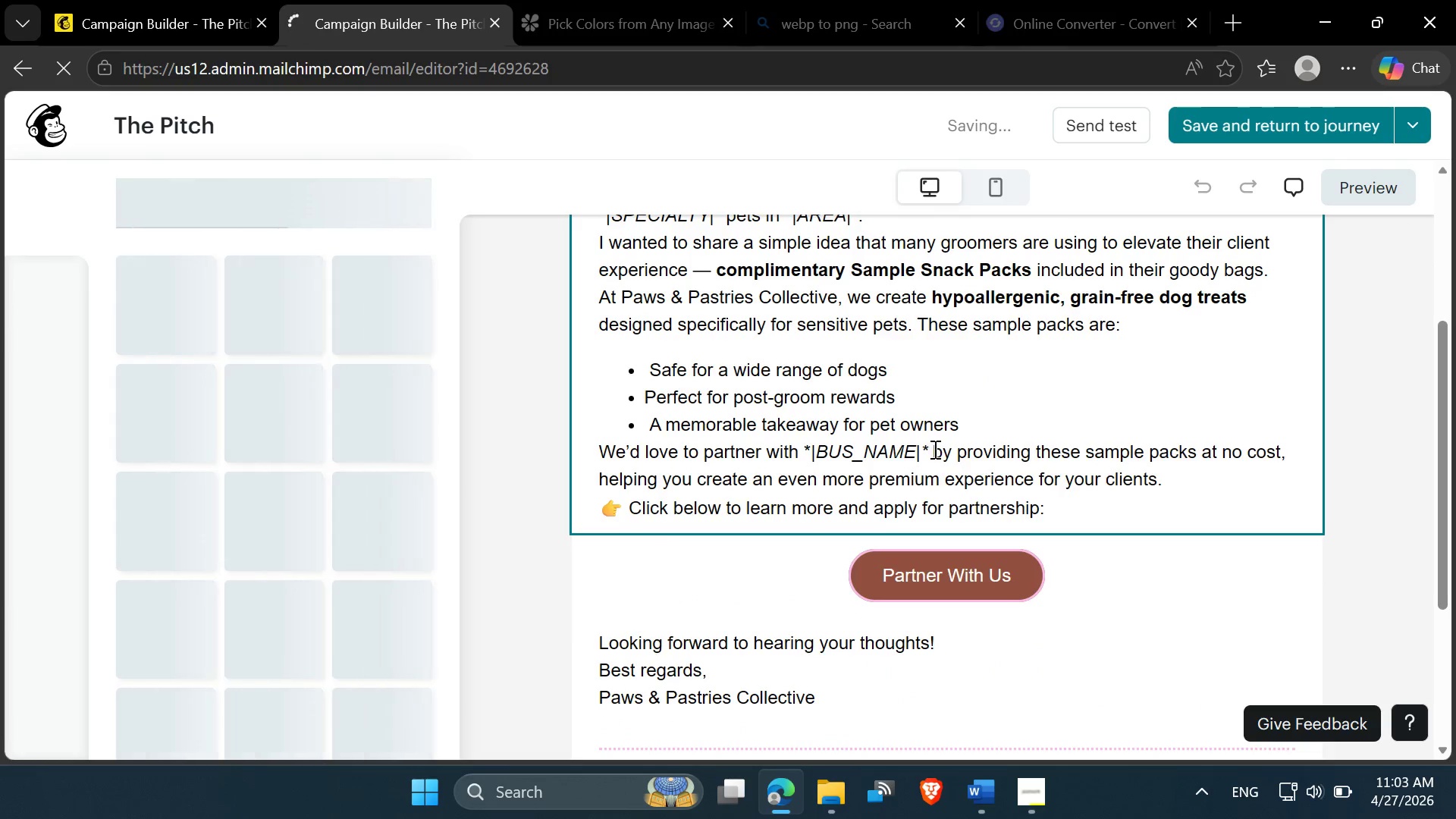 
left_click([934, 449])
 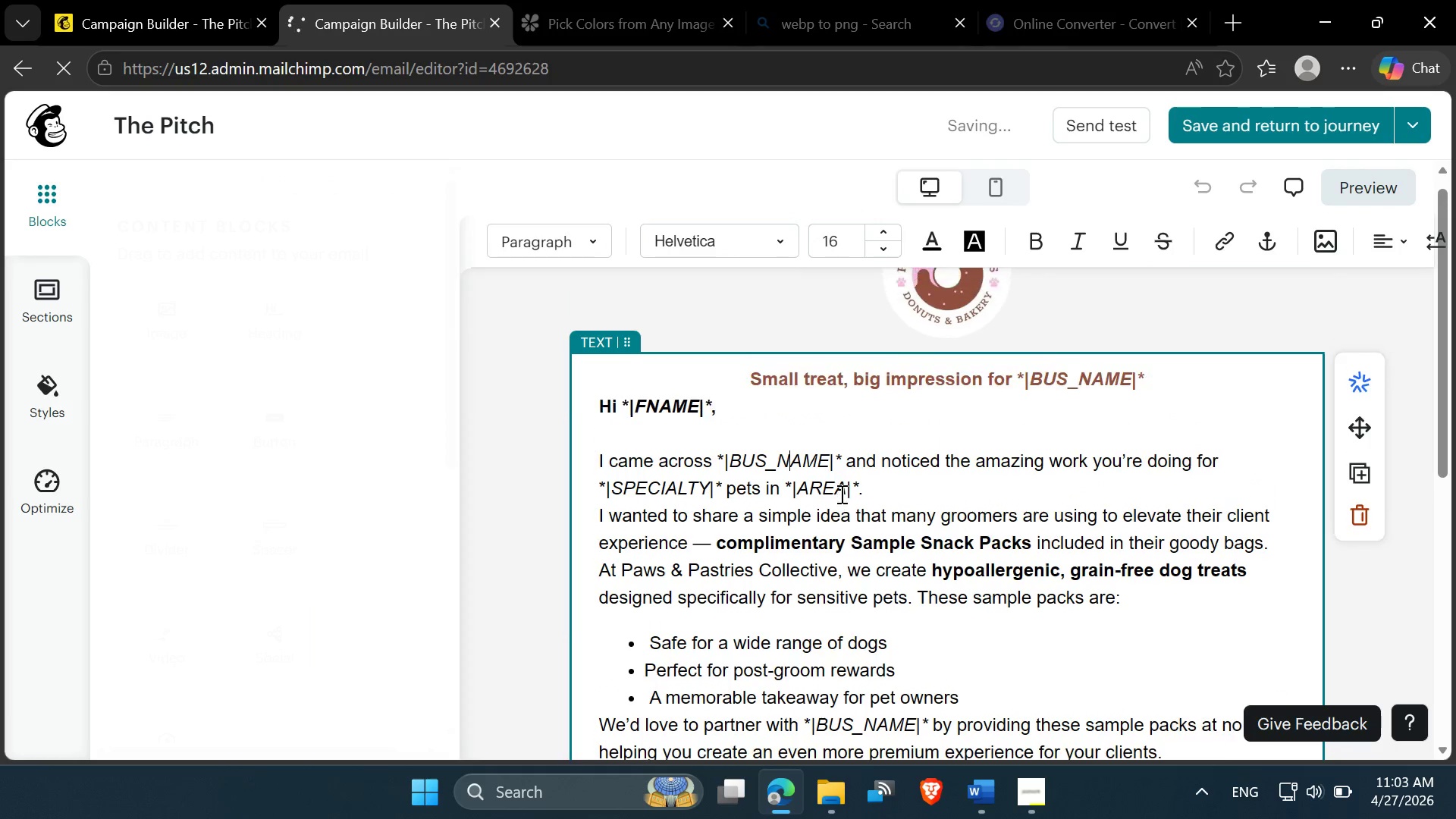 
wait(7.05)
 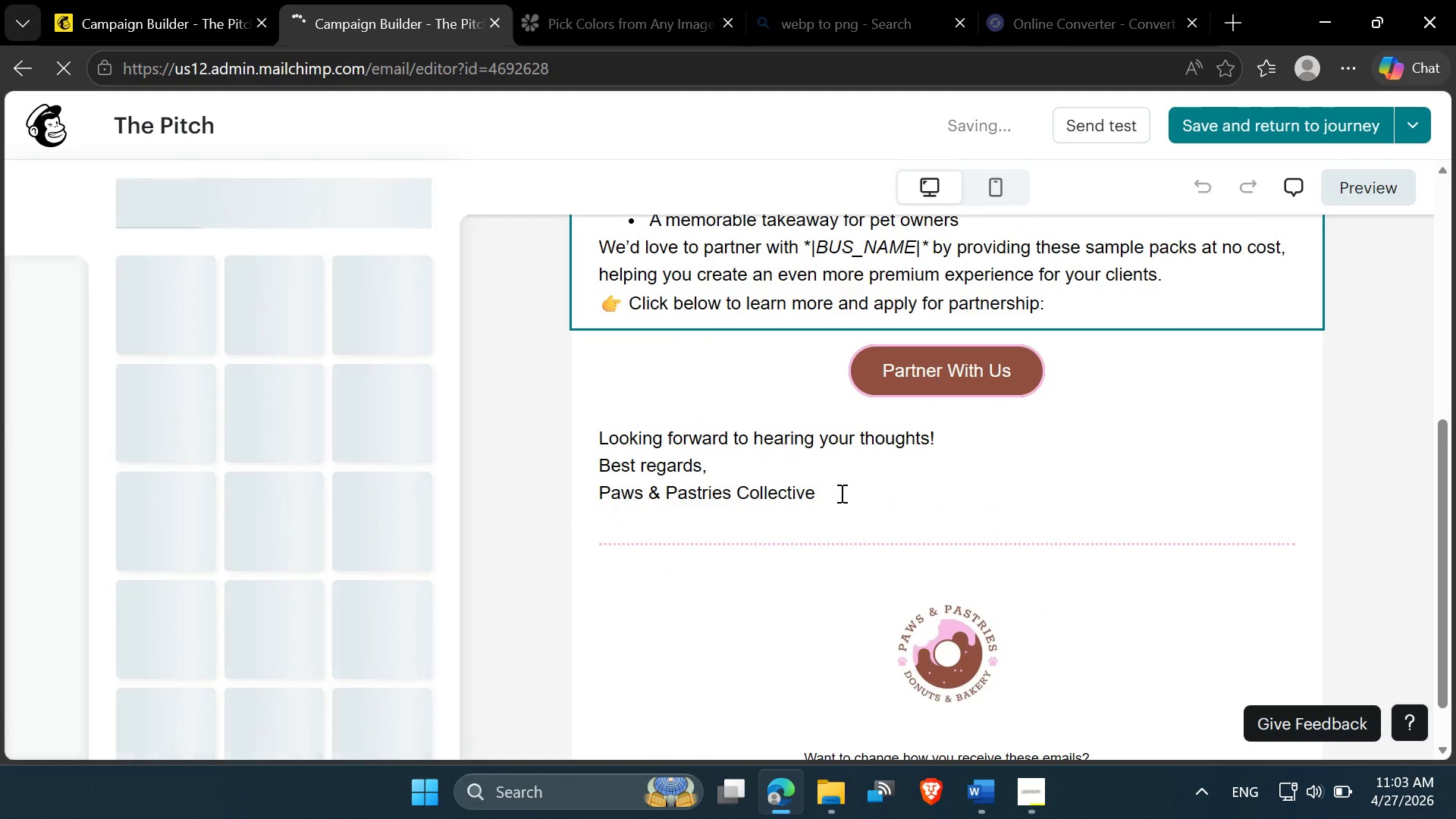 
left_click([755, 459])
 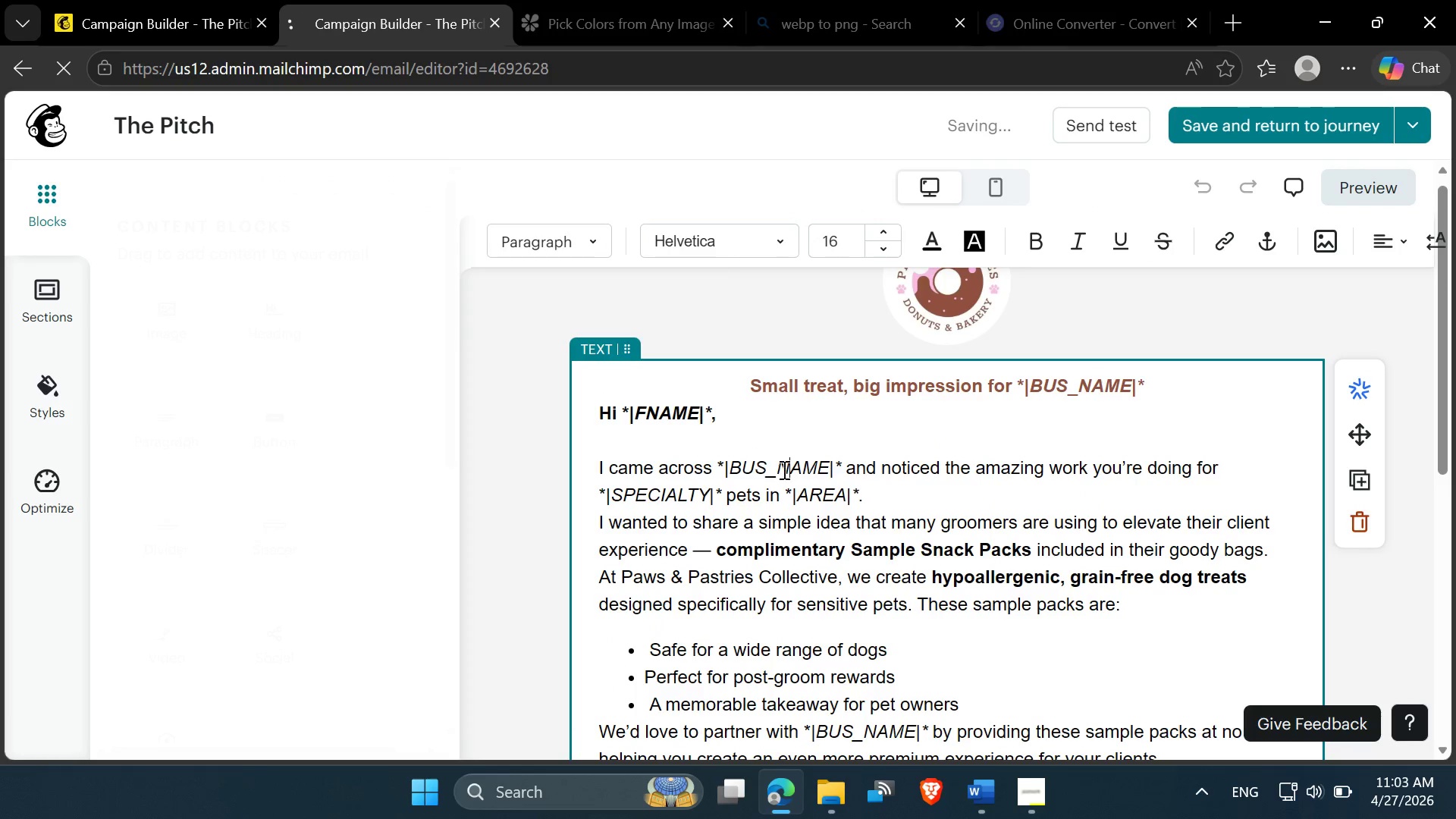 
left_click([783, 469])
 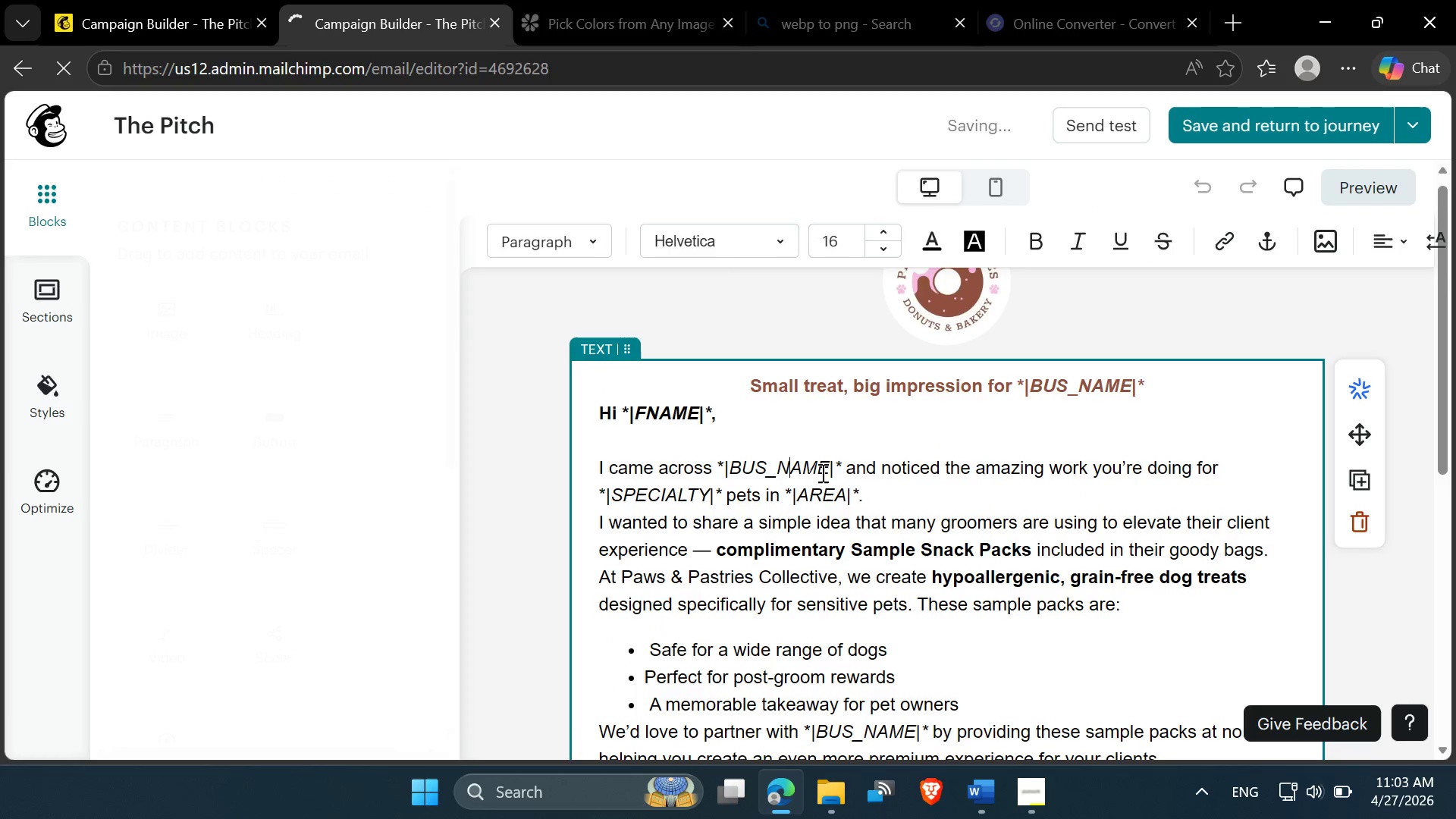 
left_click([821, 472])
 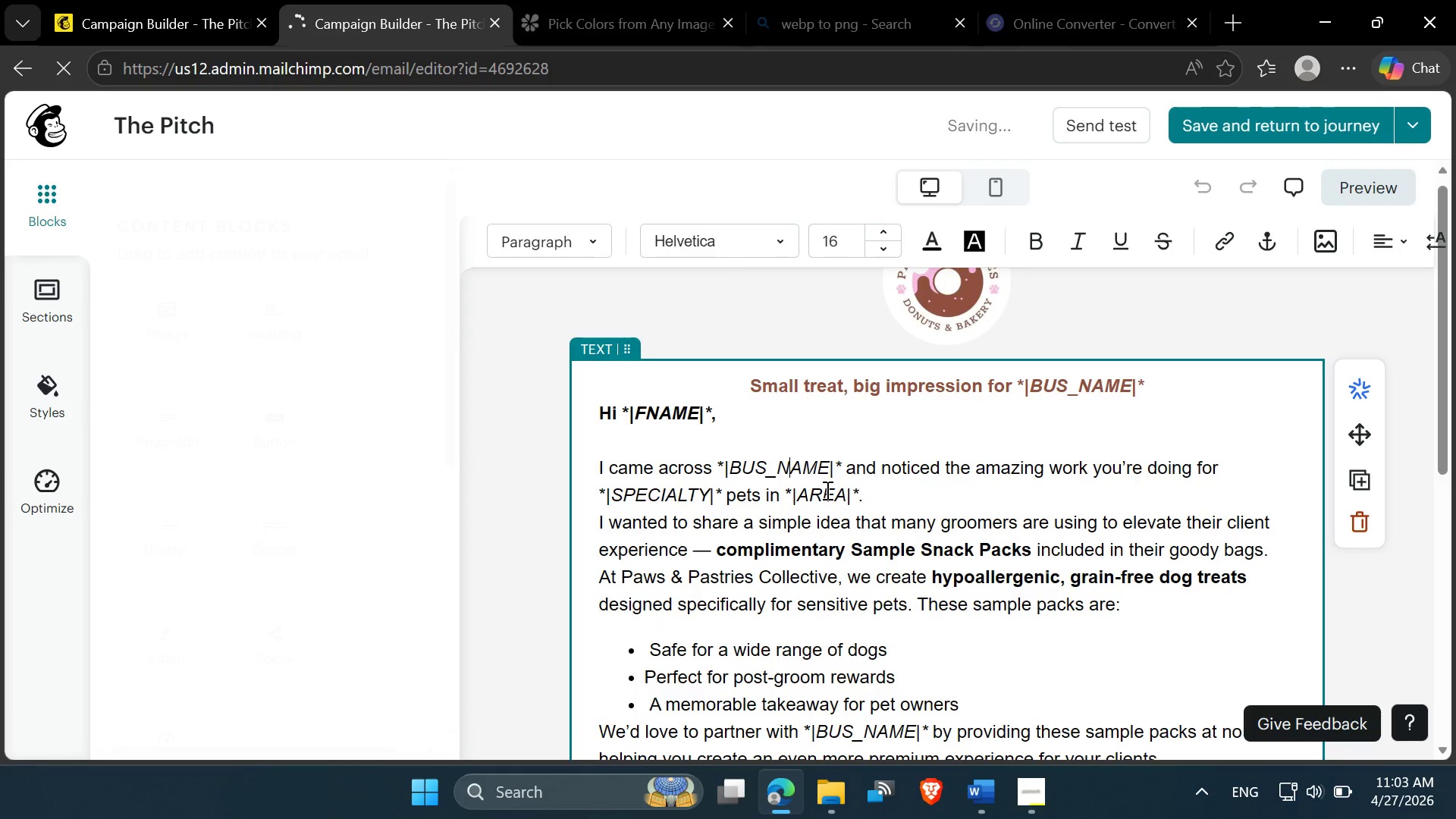 
left_click([826, 490])
 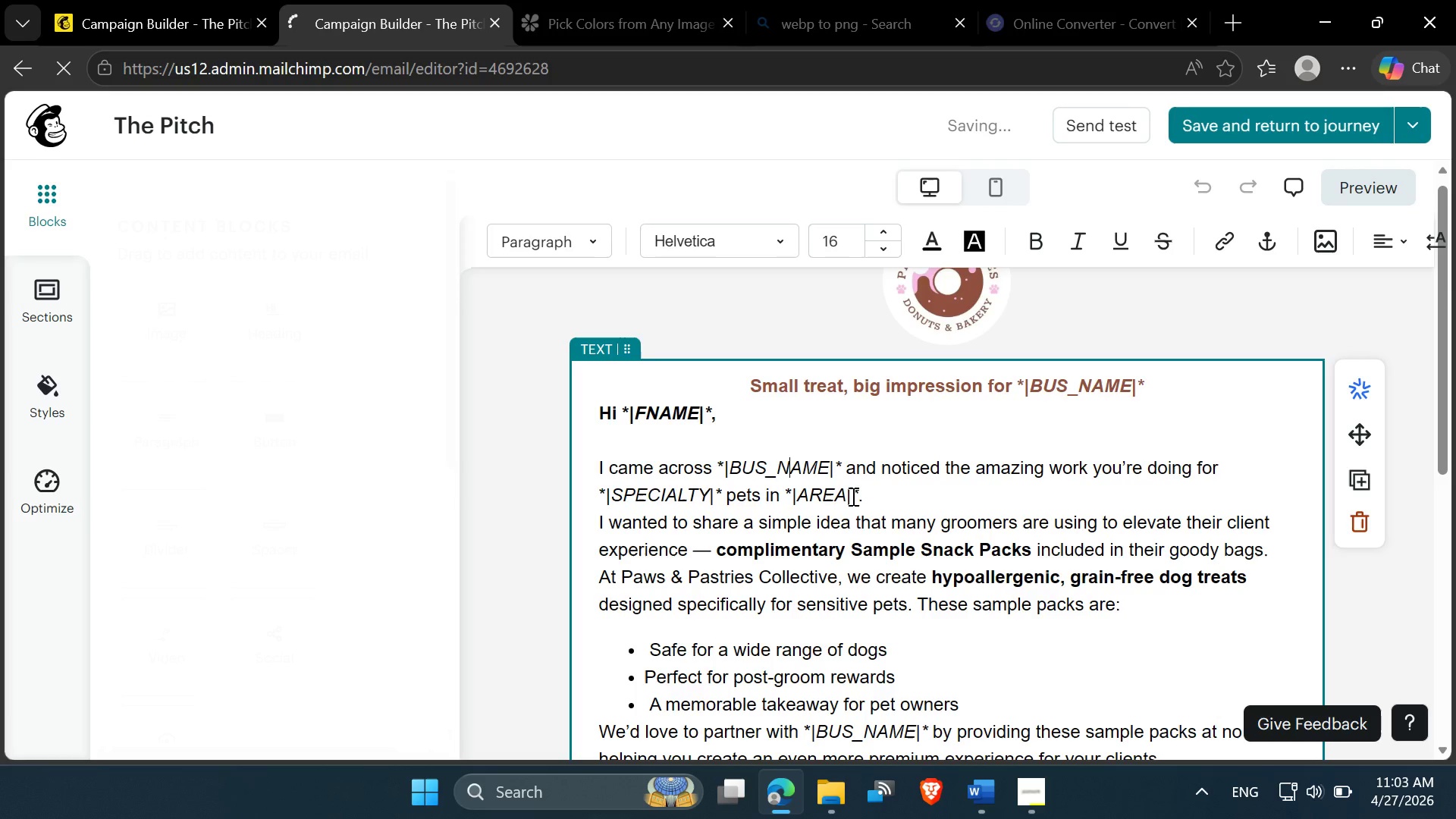 
left_click([852, 496])
 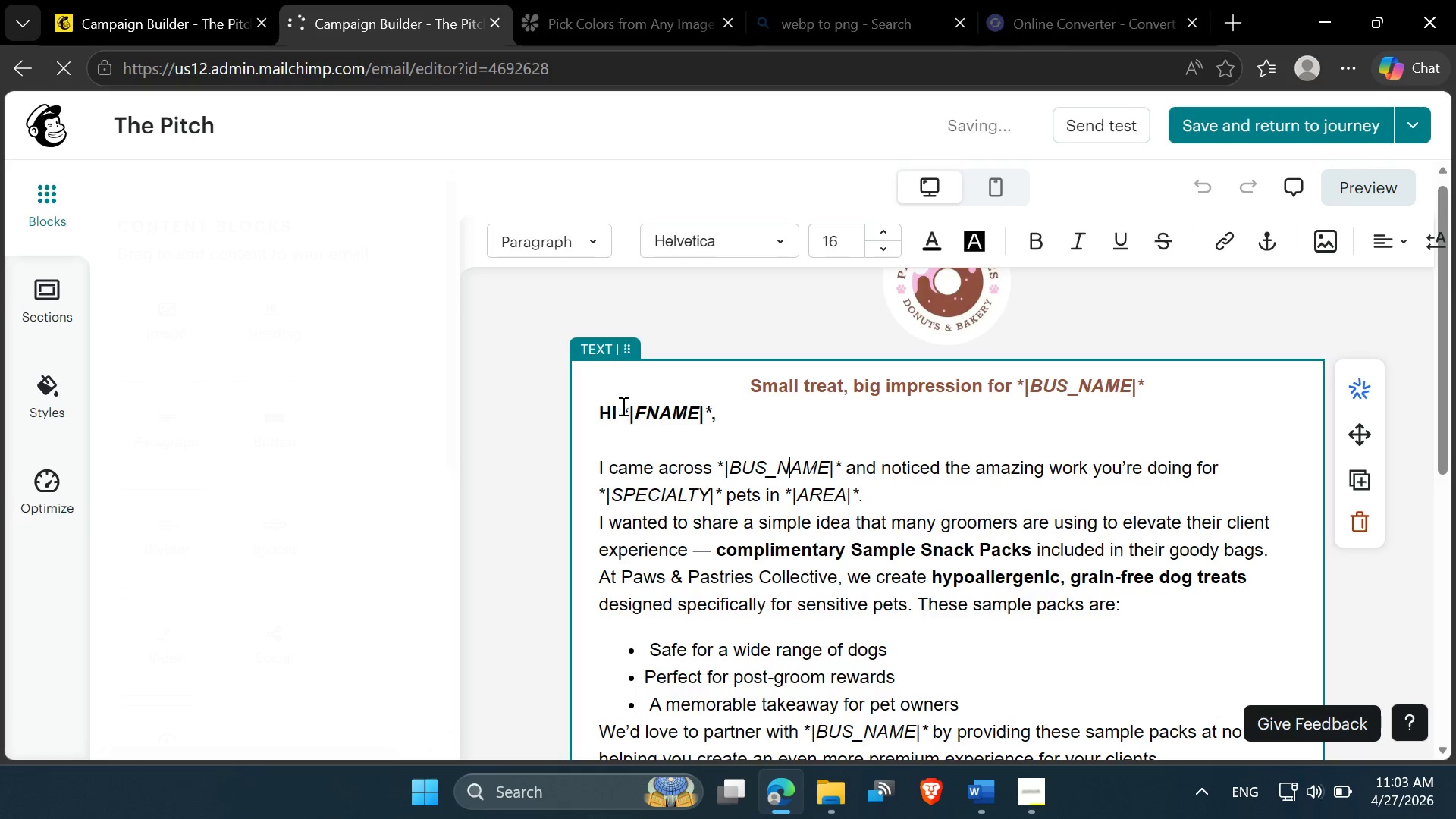 
left_click_drag(start_coordinate=[617, 410], to_coordinate=[598, 410])
 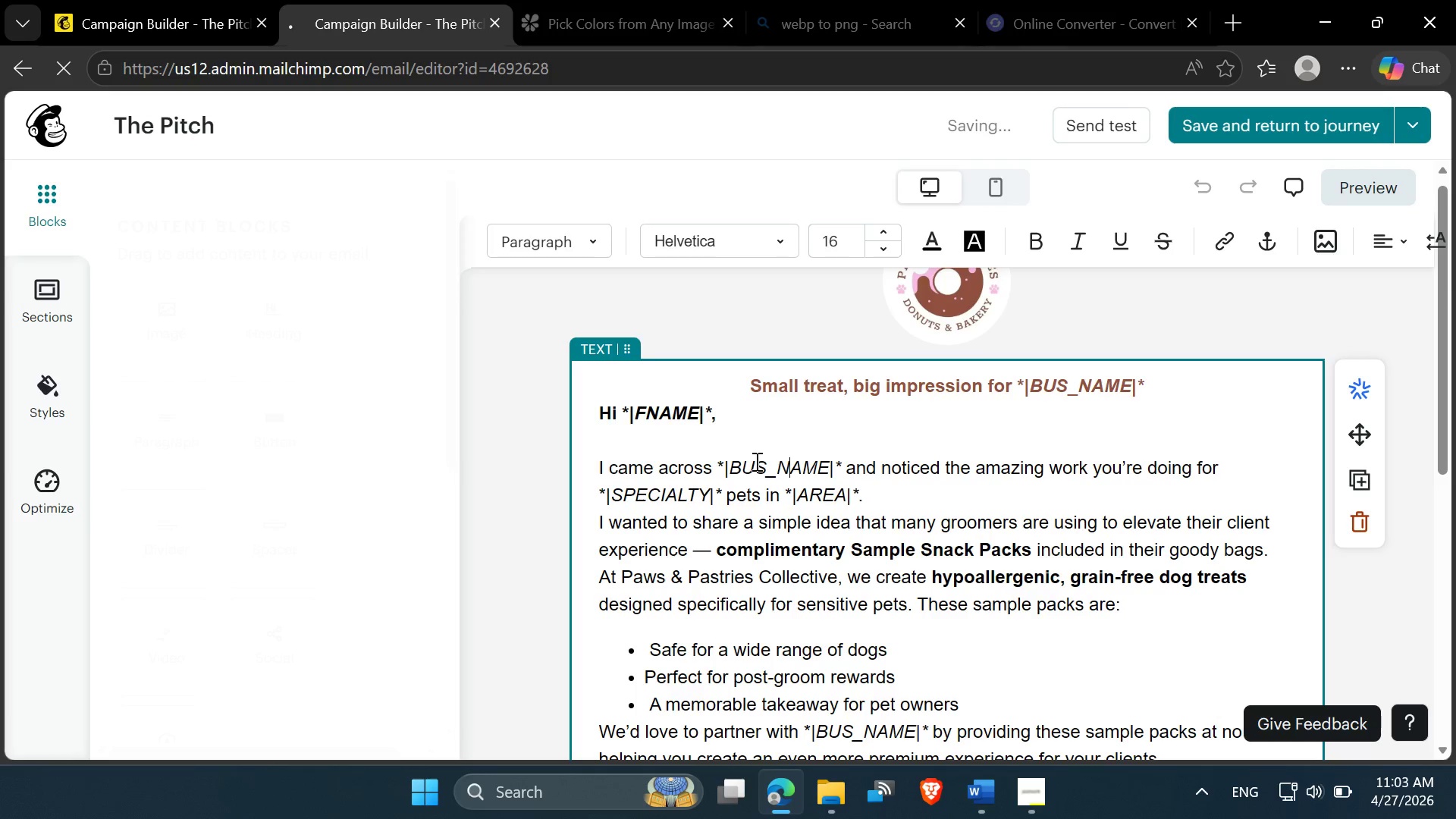 
left_click([755, 461])
 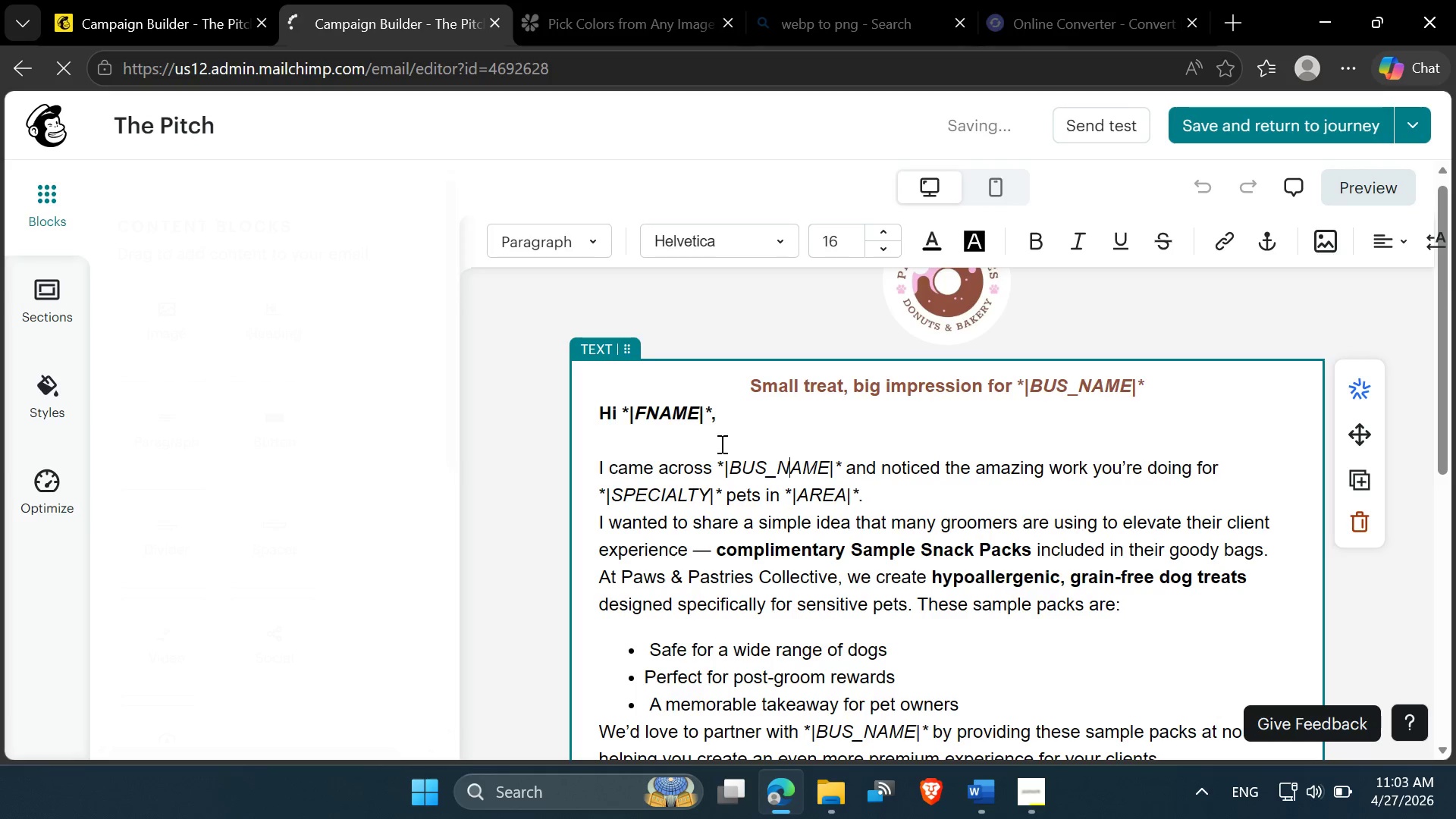 
left_click([720, 444])
 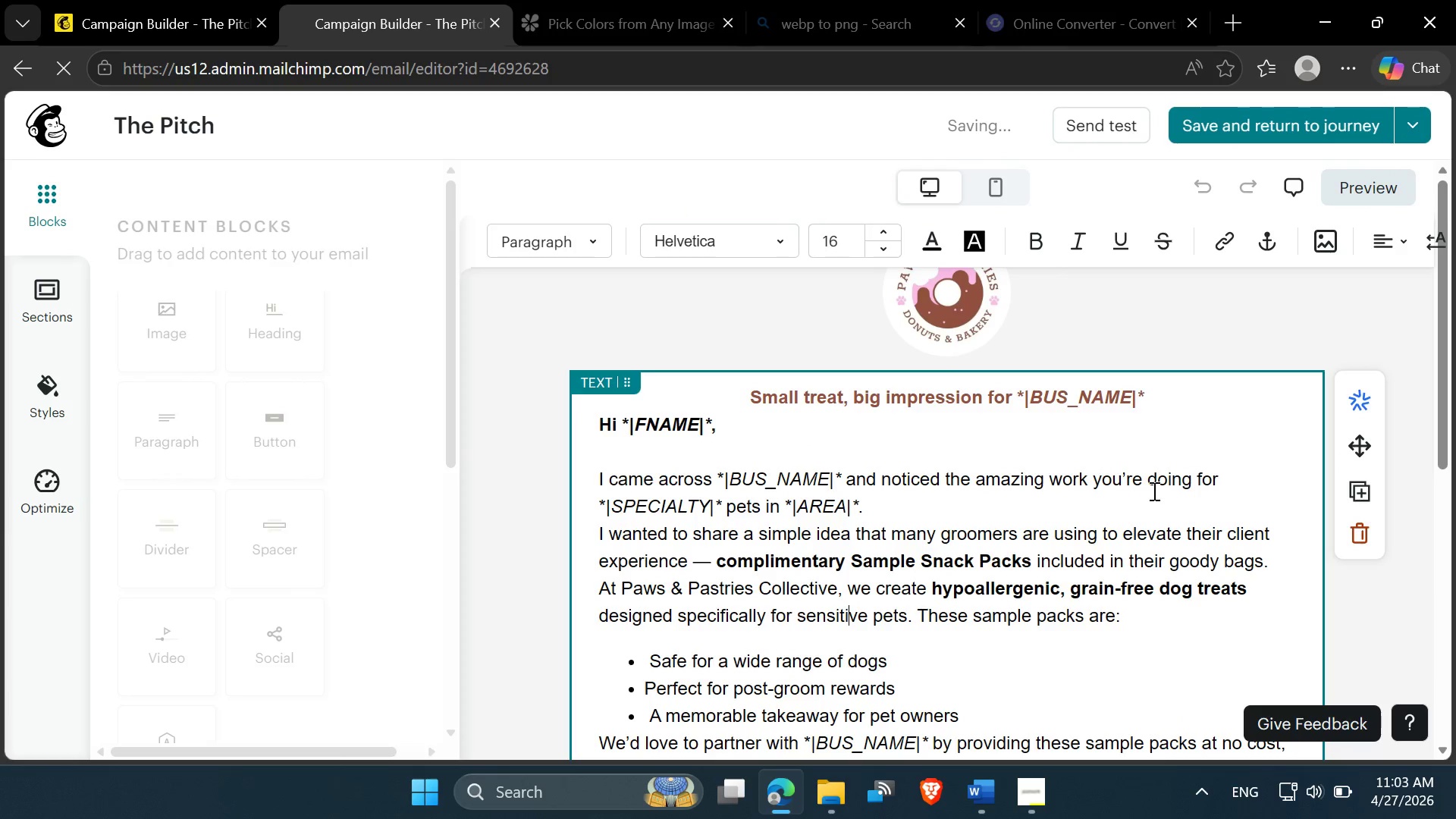 
wait(16.69)
 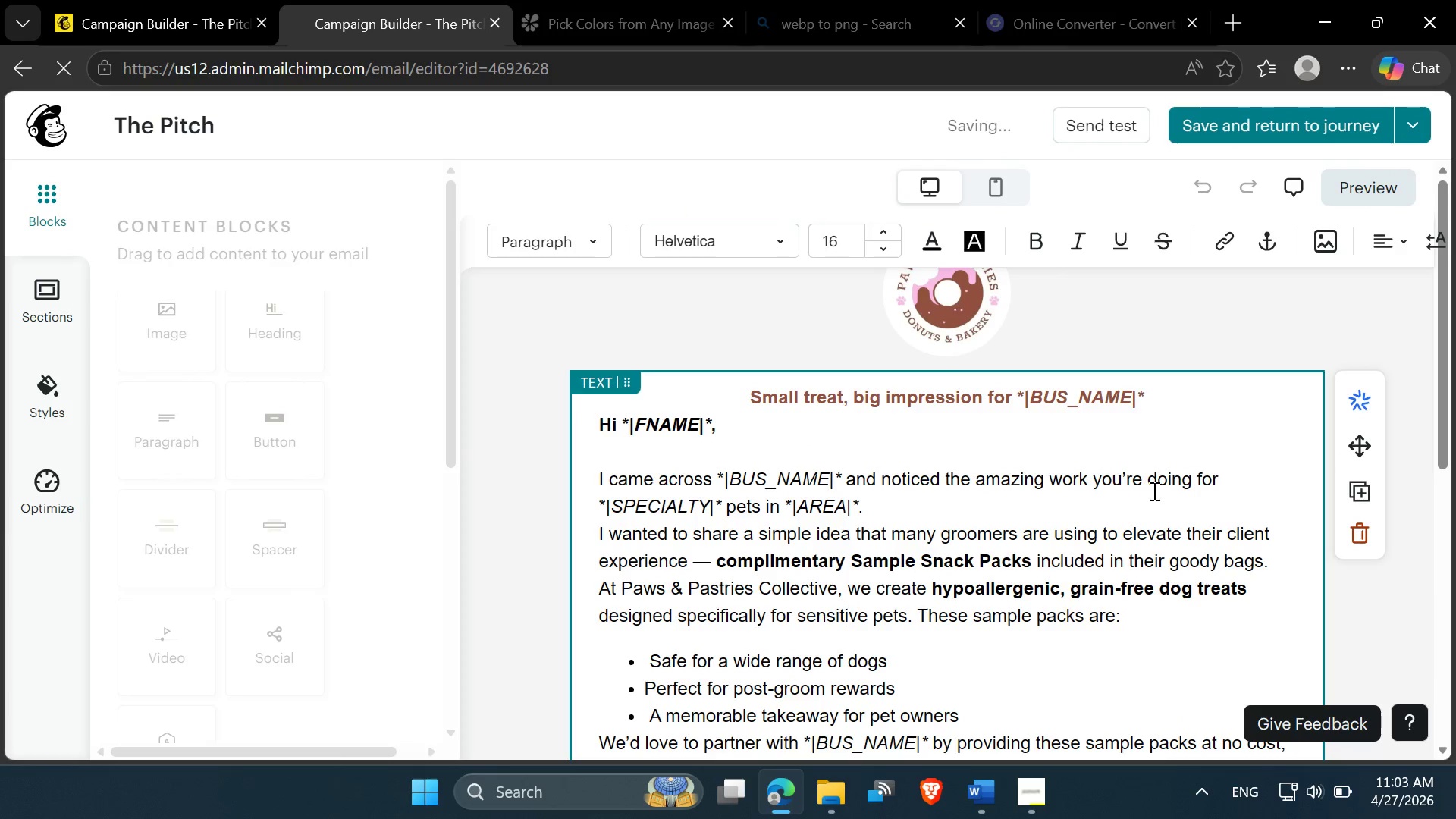 
left_click([167, 11])
 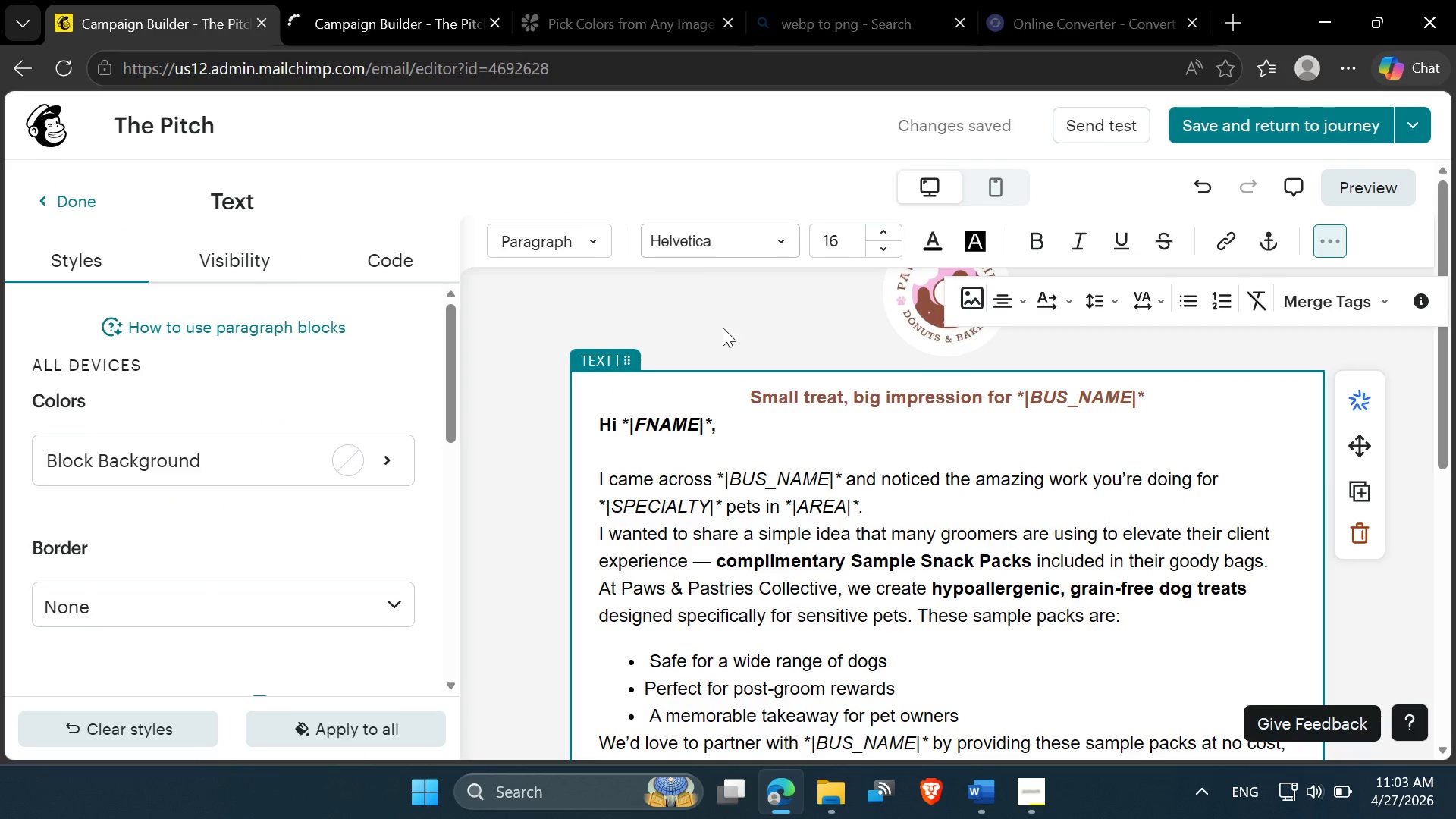 
left_click_drag(start_coordinate=[723, 328], to_coordinate=[880, 479])
 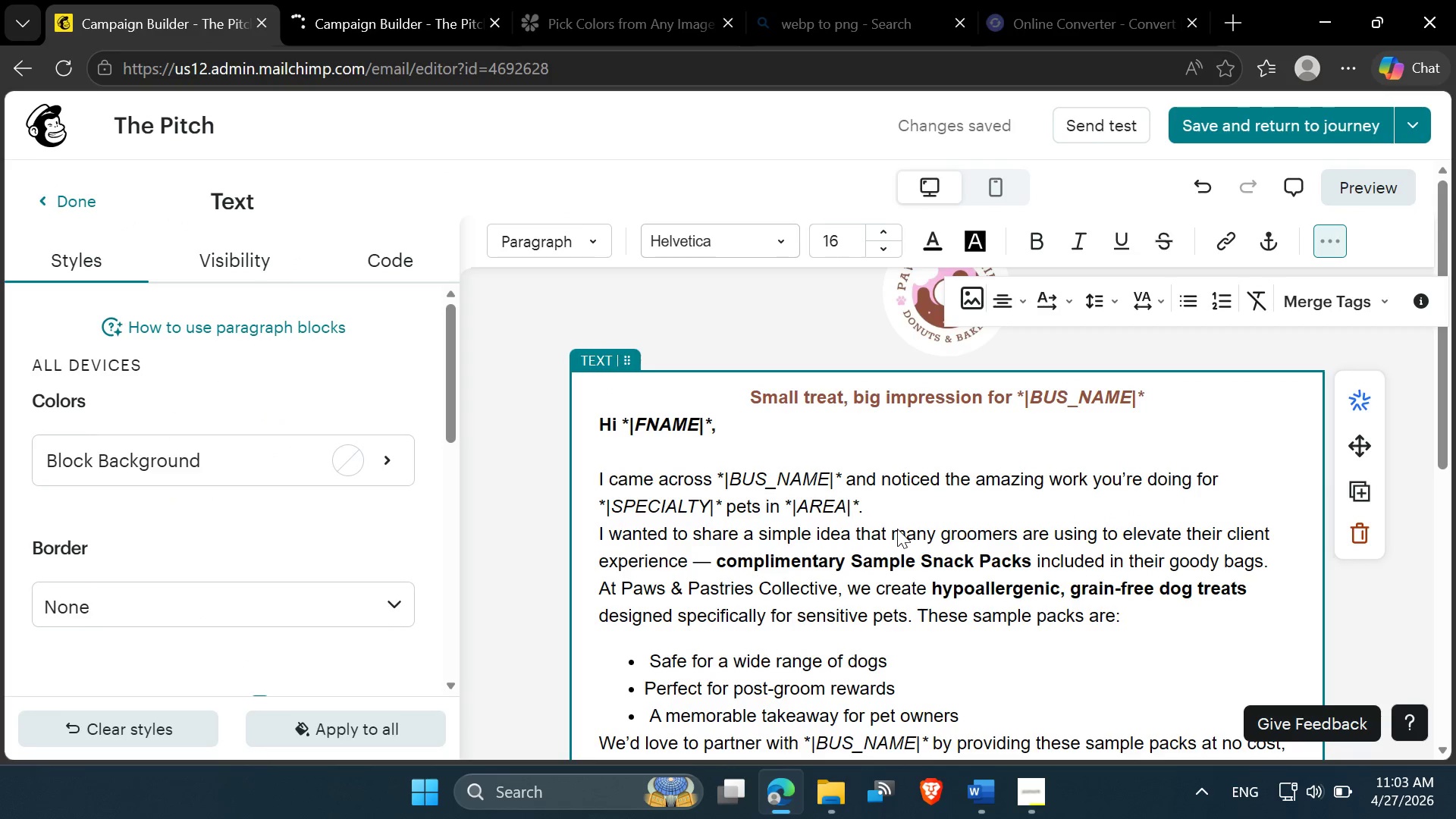 
left_click([843, 505])
 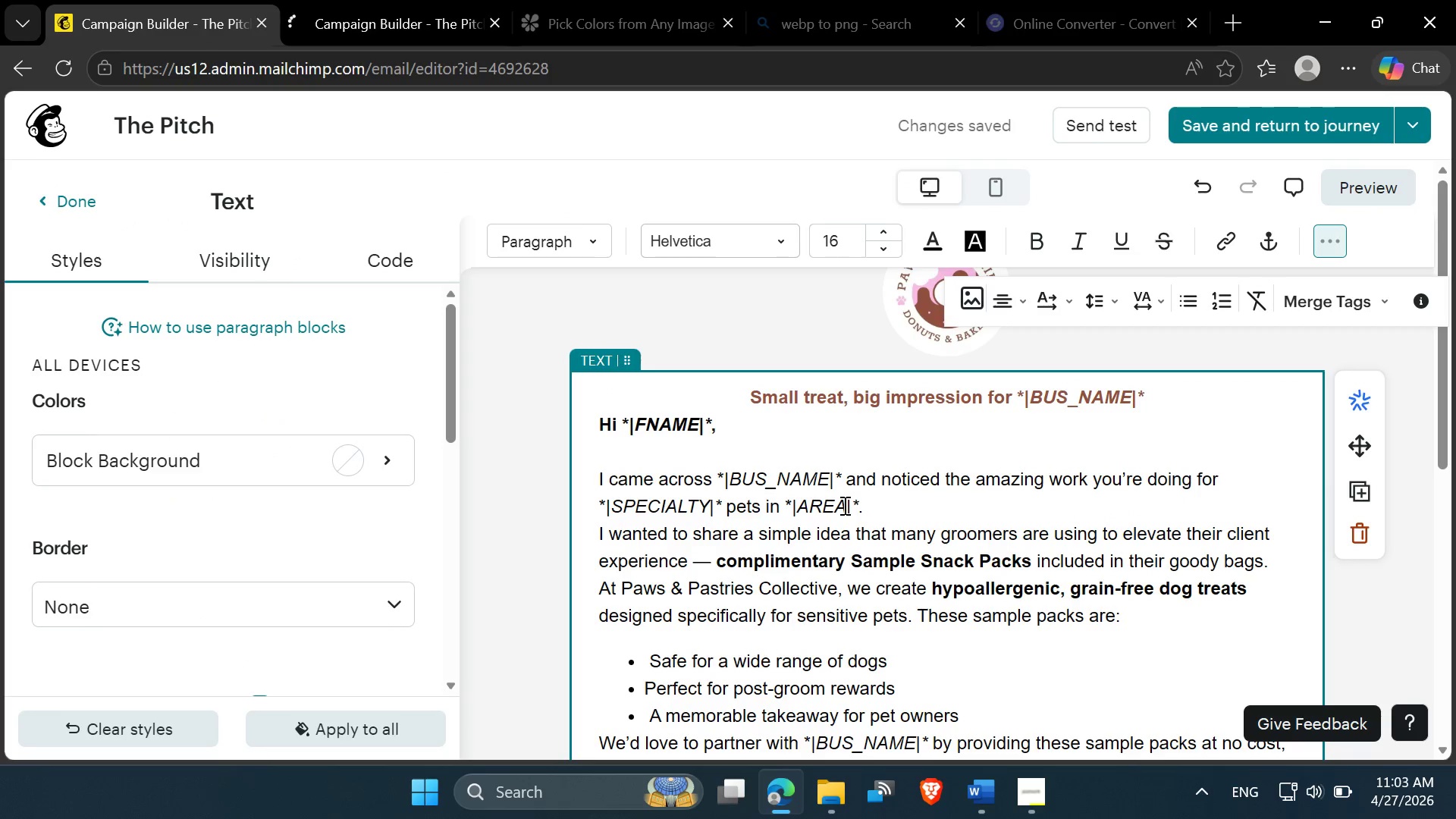 
left_click([843, 505])
 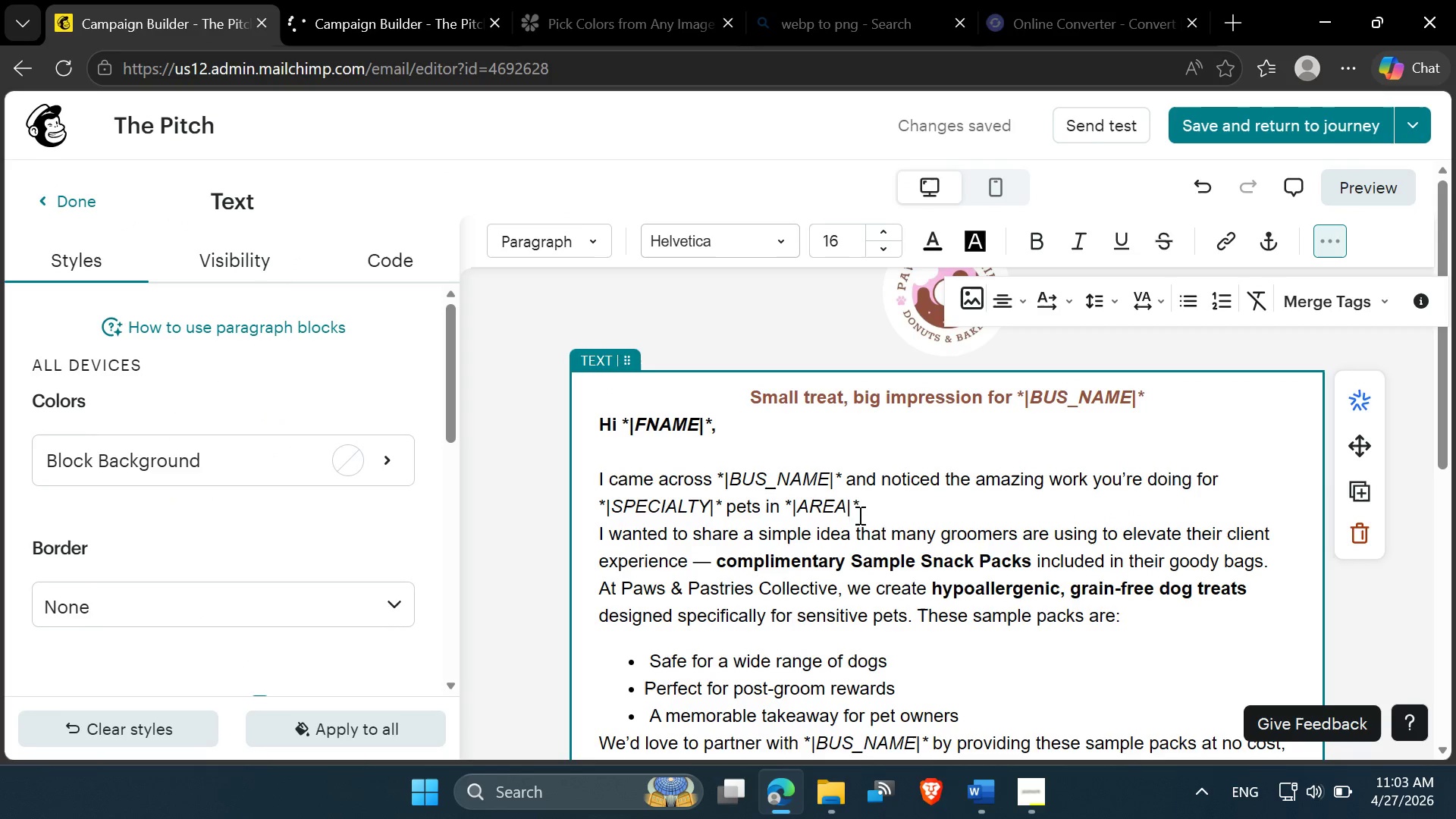 
left_click([890, 523])
 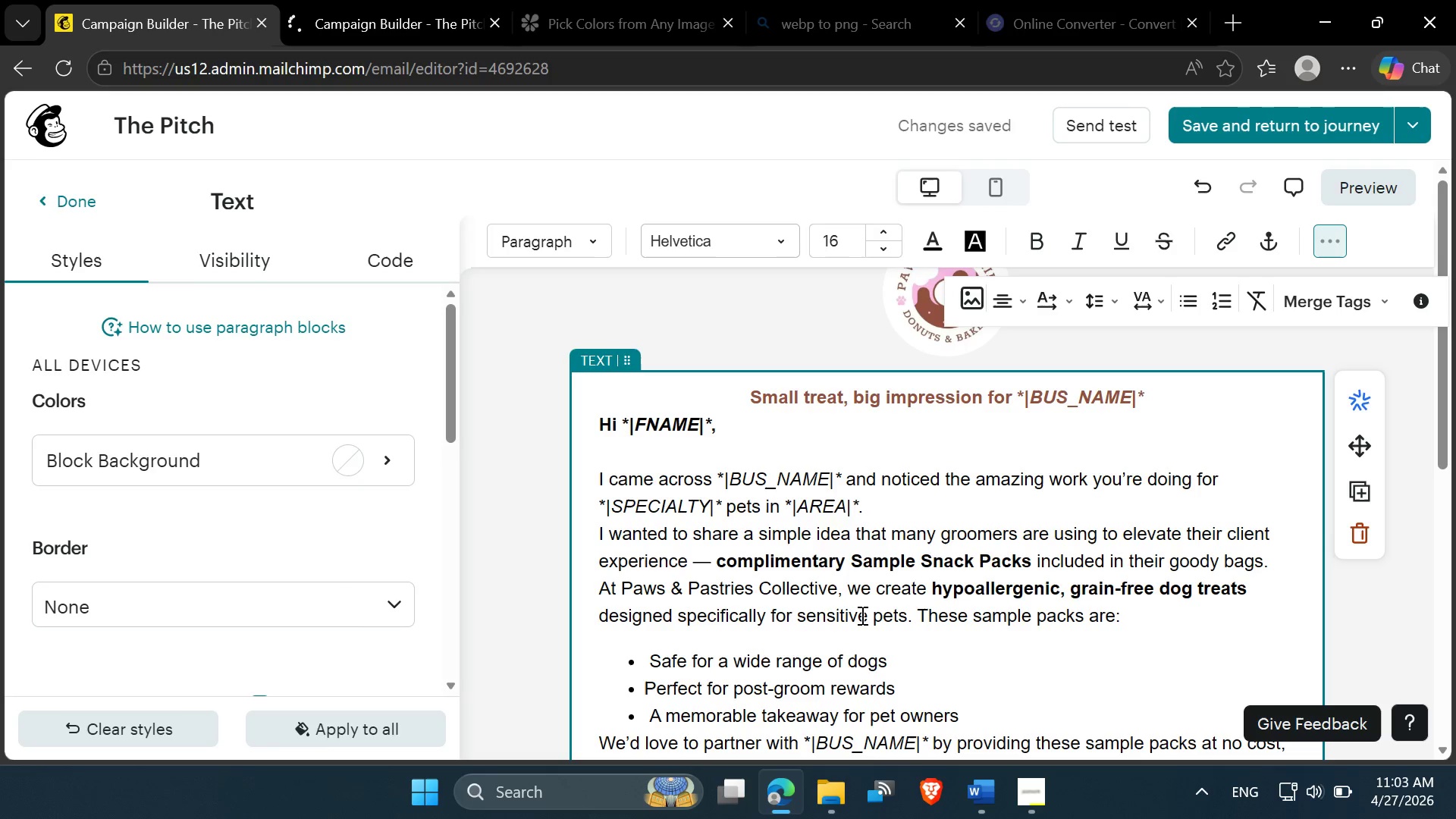 
wait(5.38)
 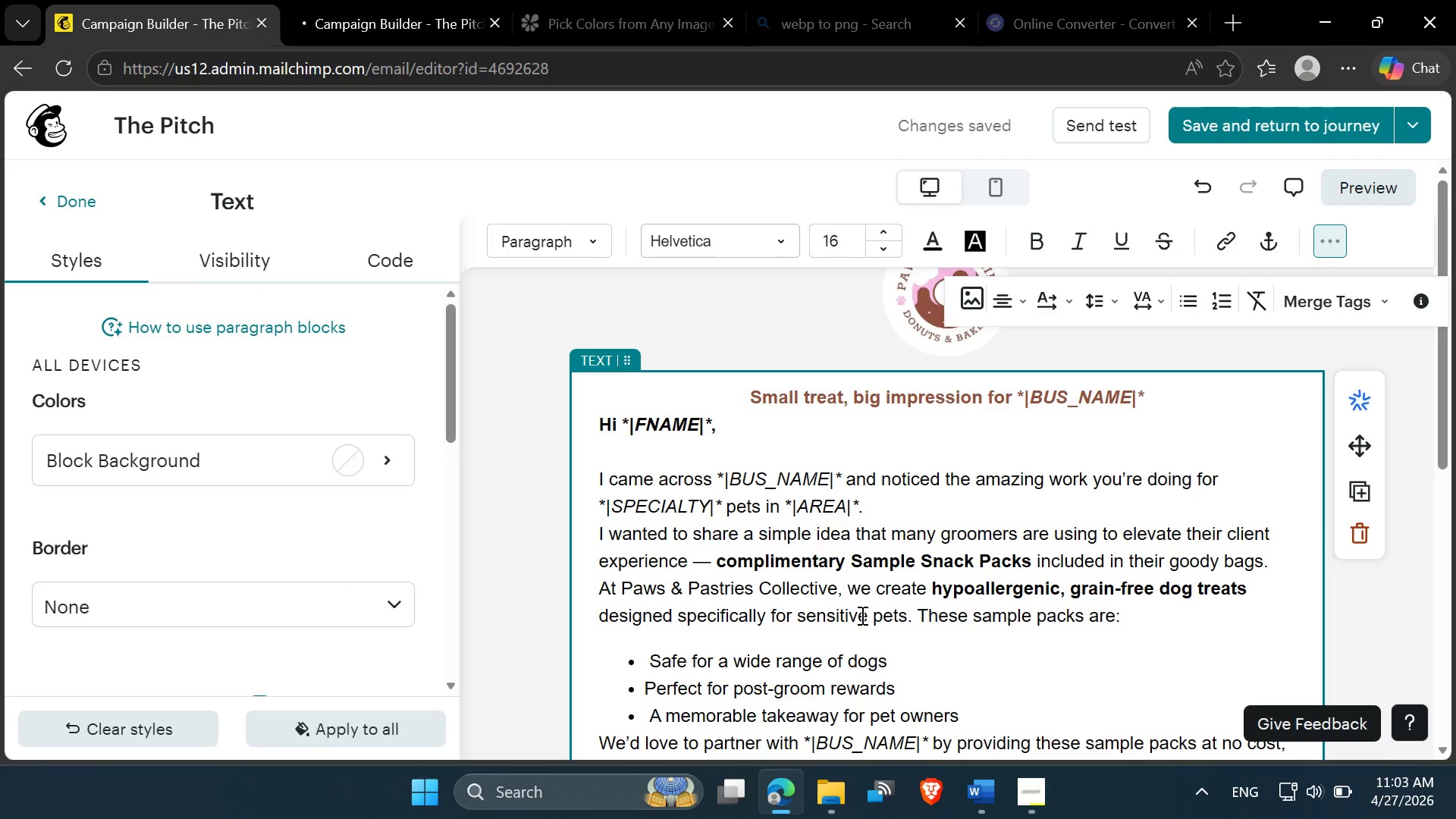 
left_click([369, 0])
 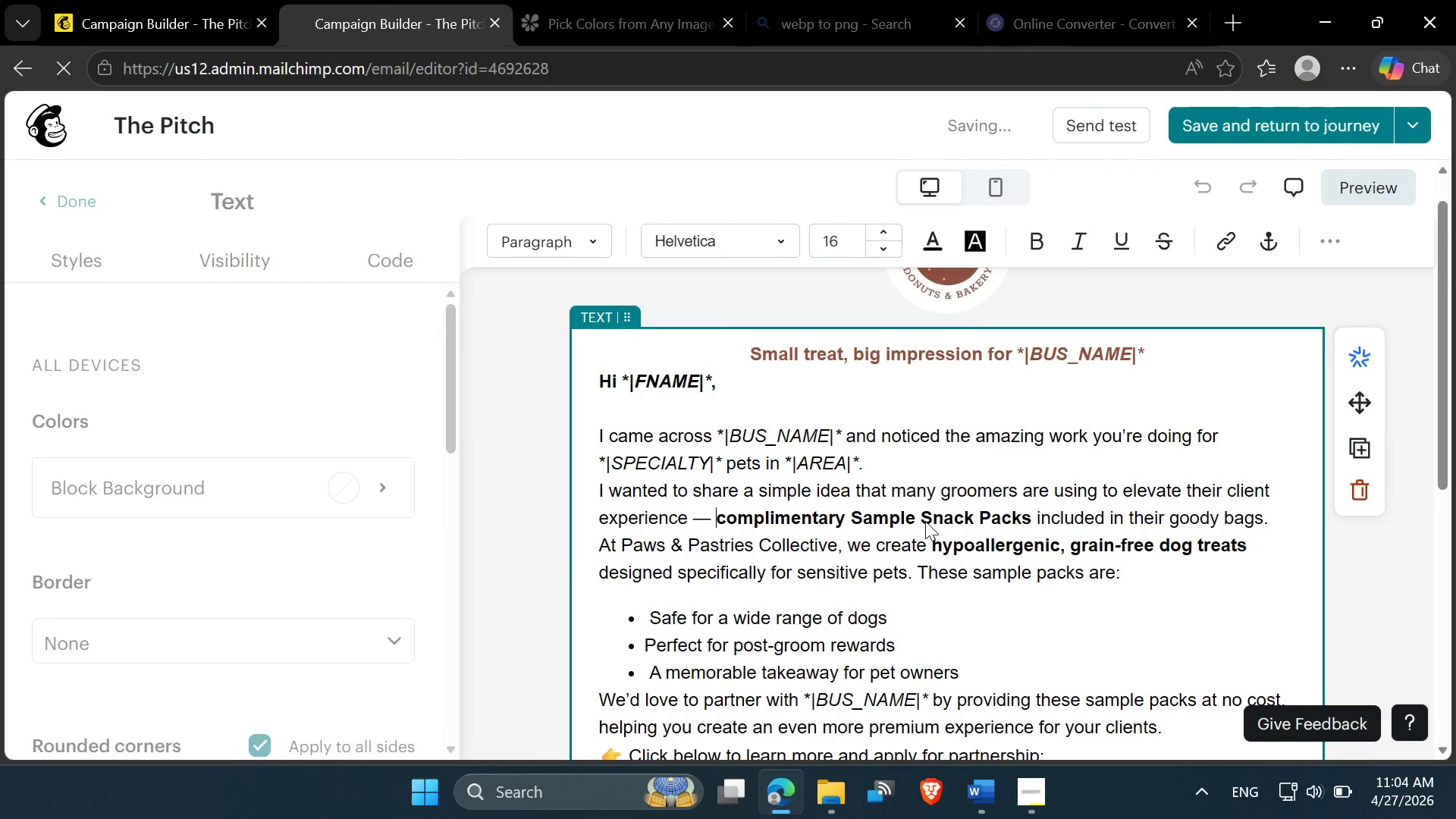 
wait(6.42)
 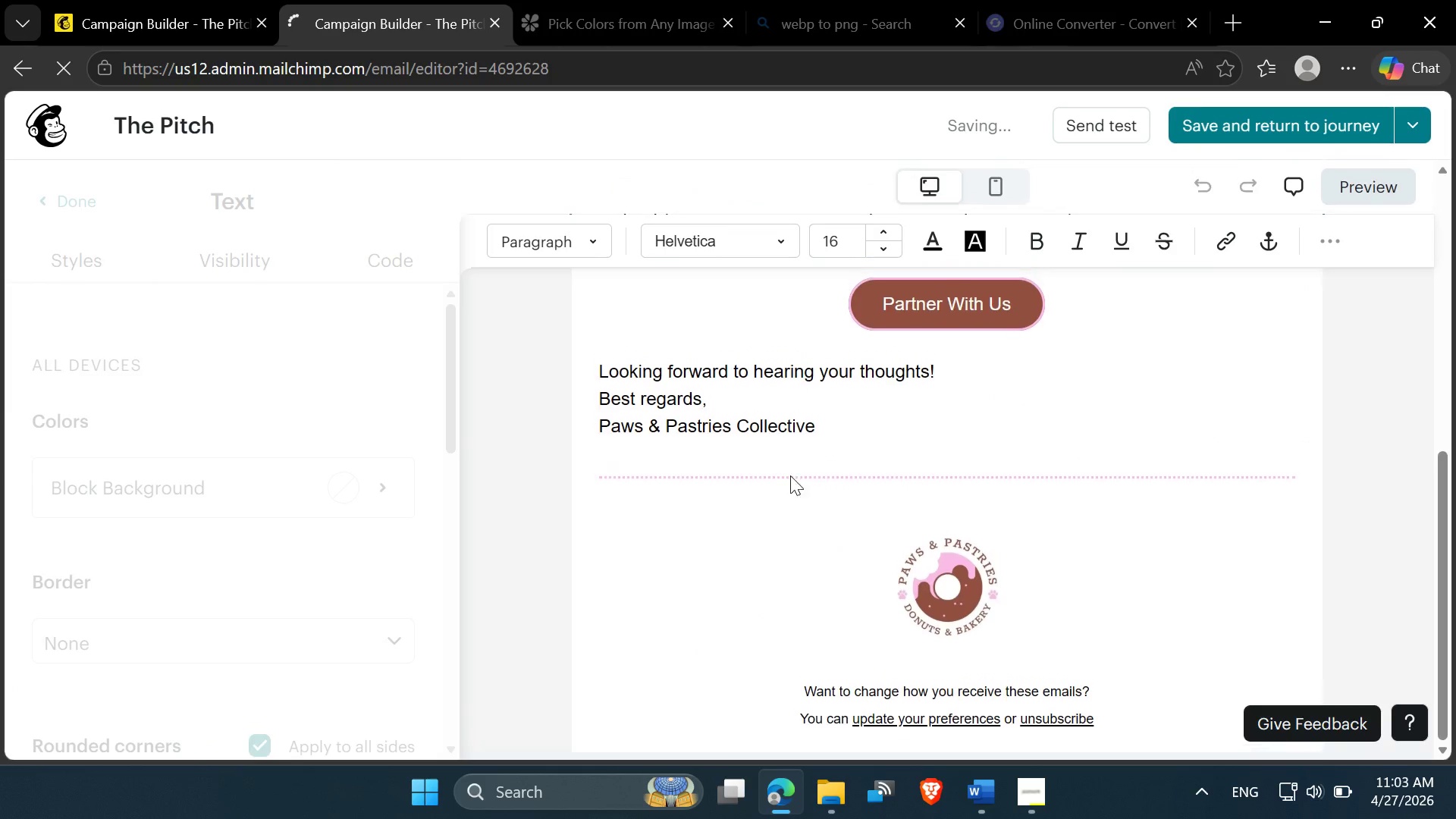 
left_click([1040, 786])